 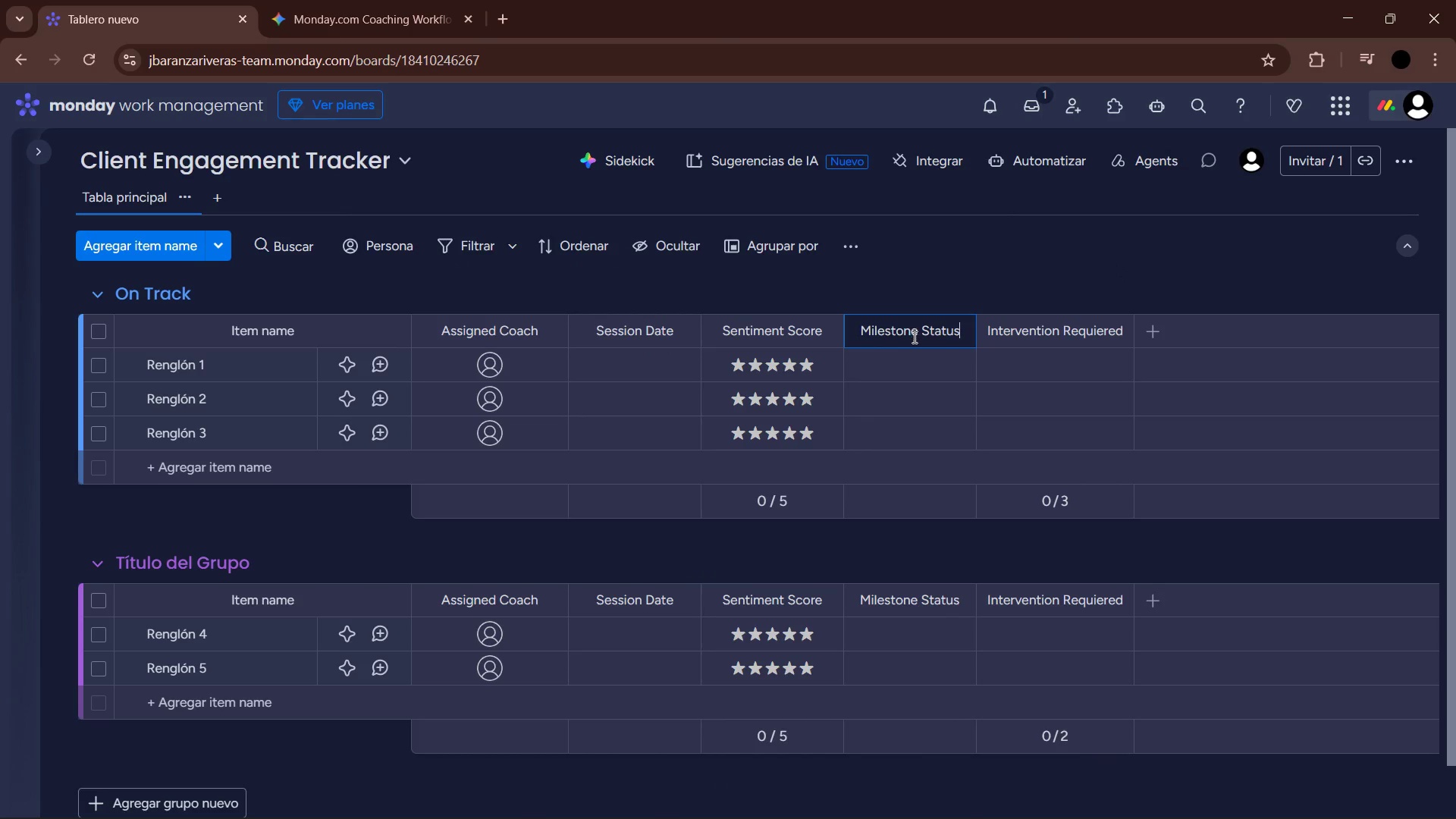 
left_click_drag(start_coordinate=[962, 328], to_coordinate=[854, 323])
 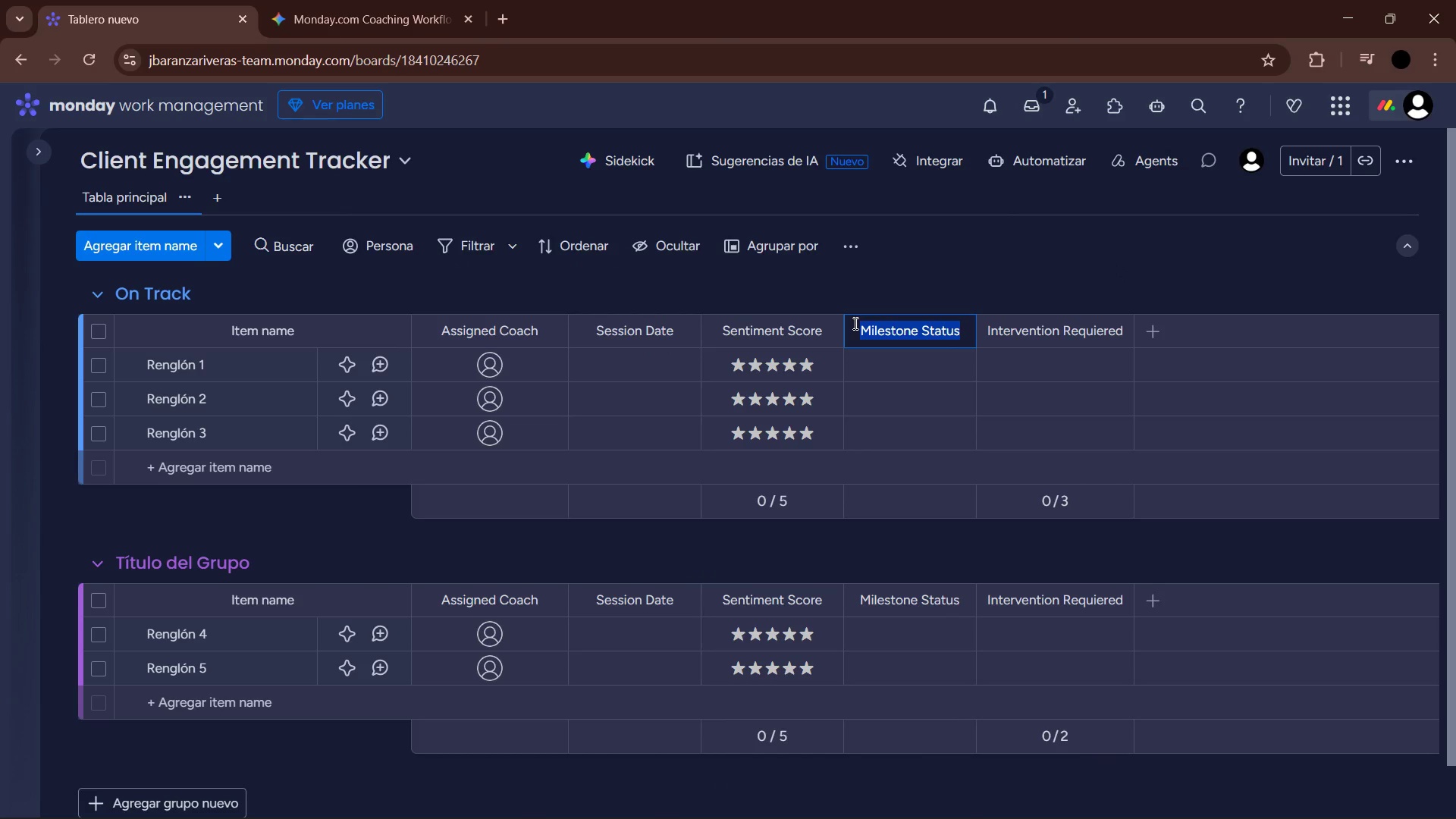 
key(Control+C)
 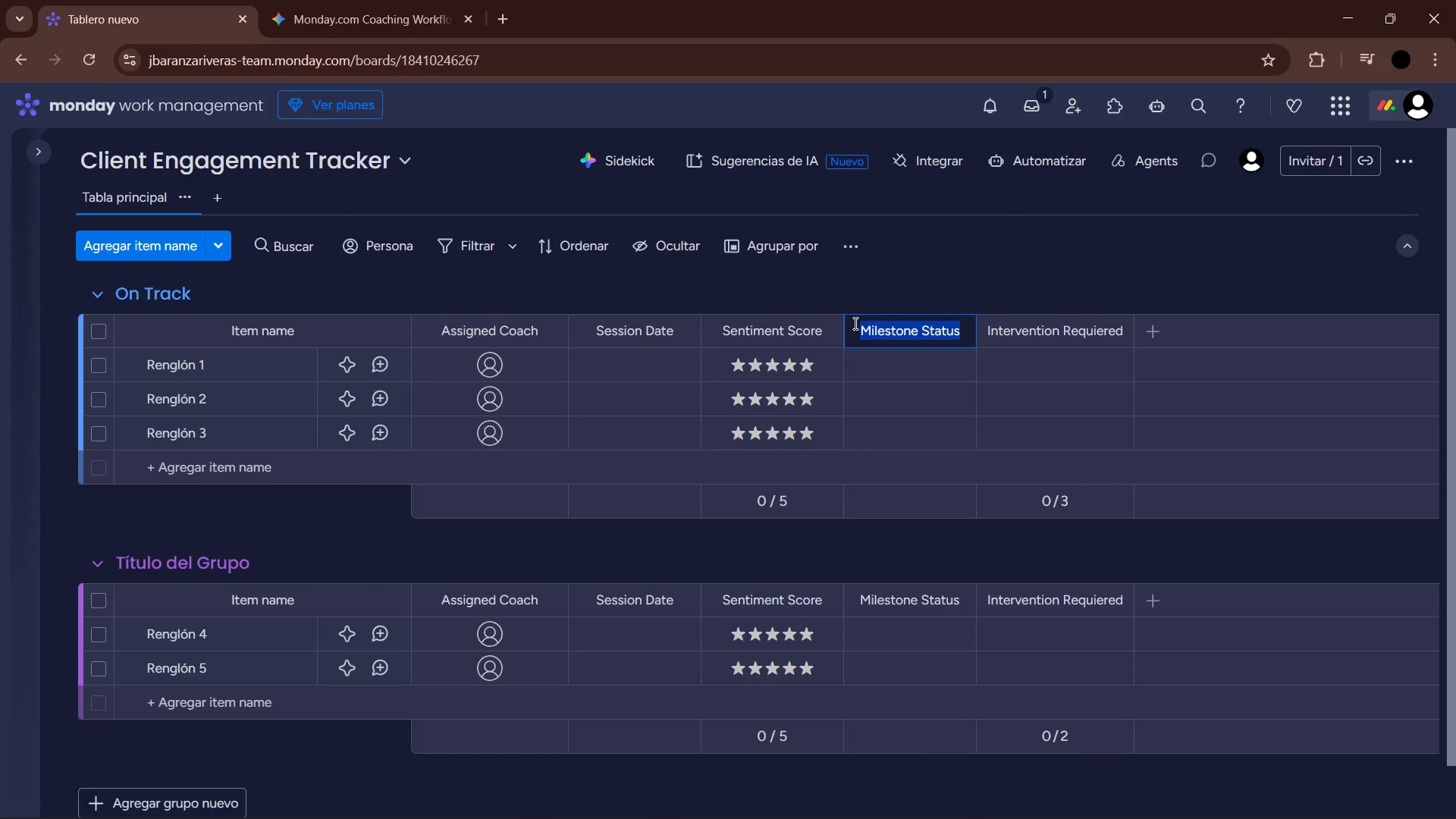 
key(Control+C)
 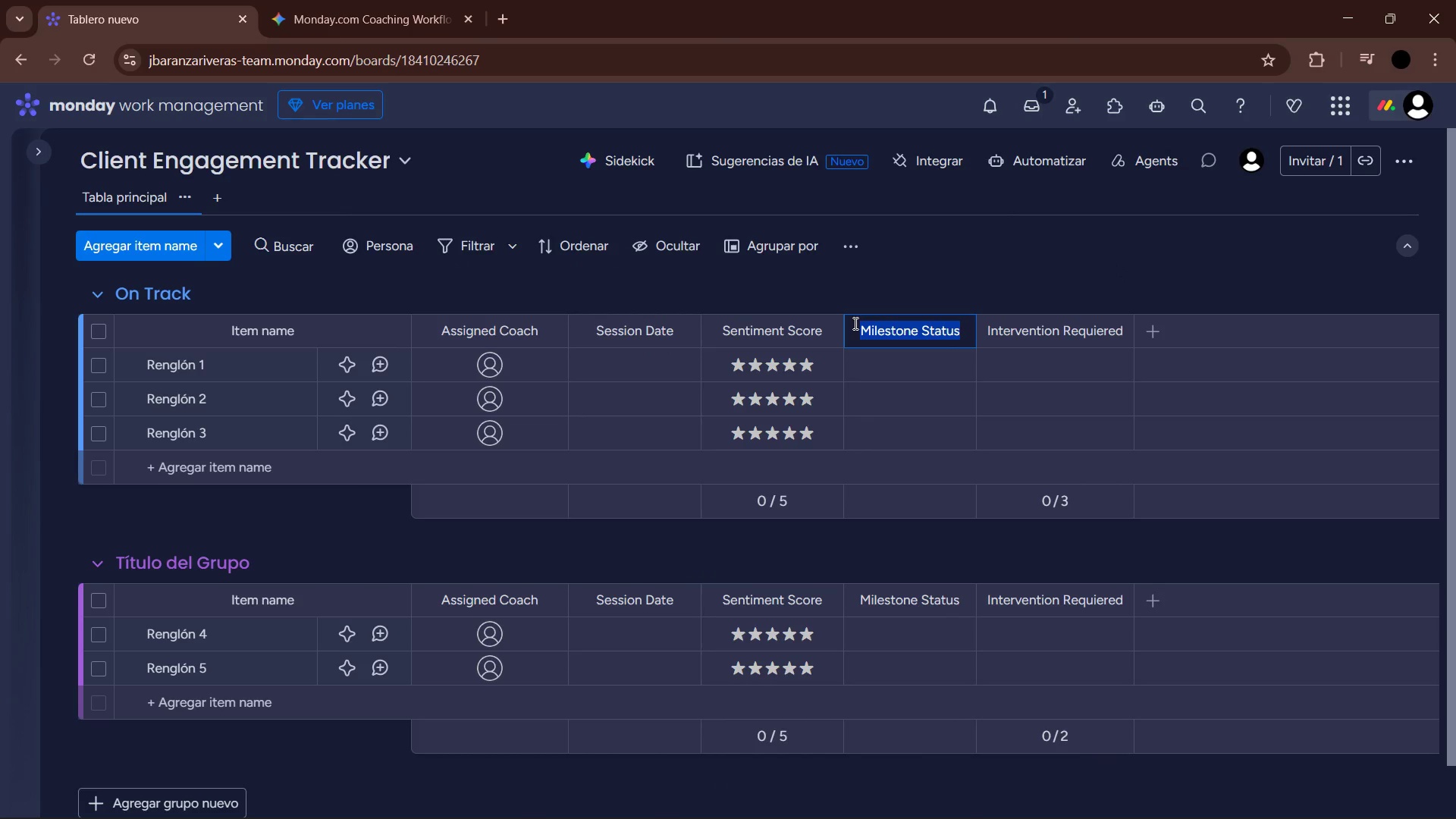 
key(Control+C)
 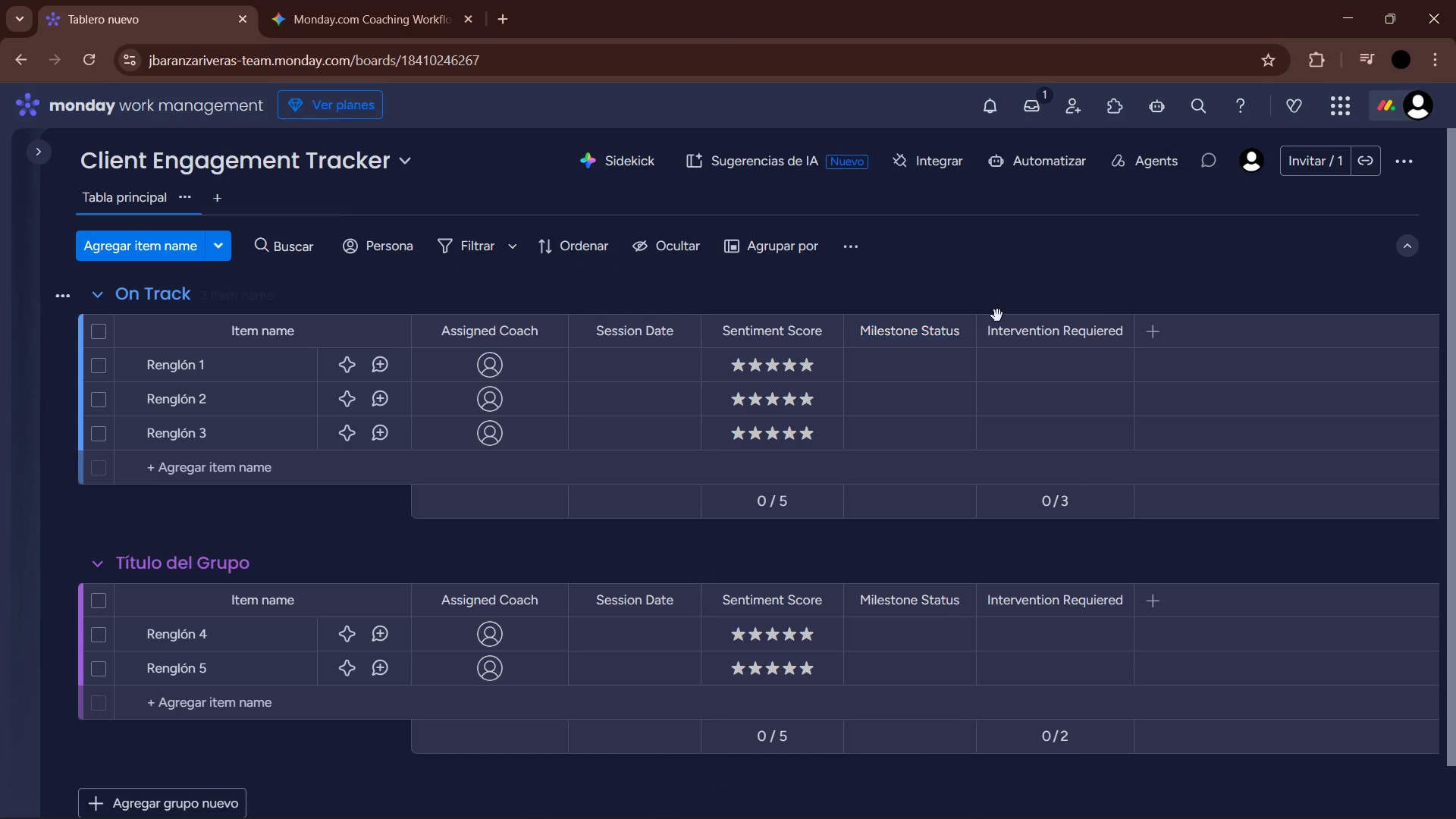 
double_click([963, 329])
 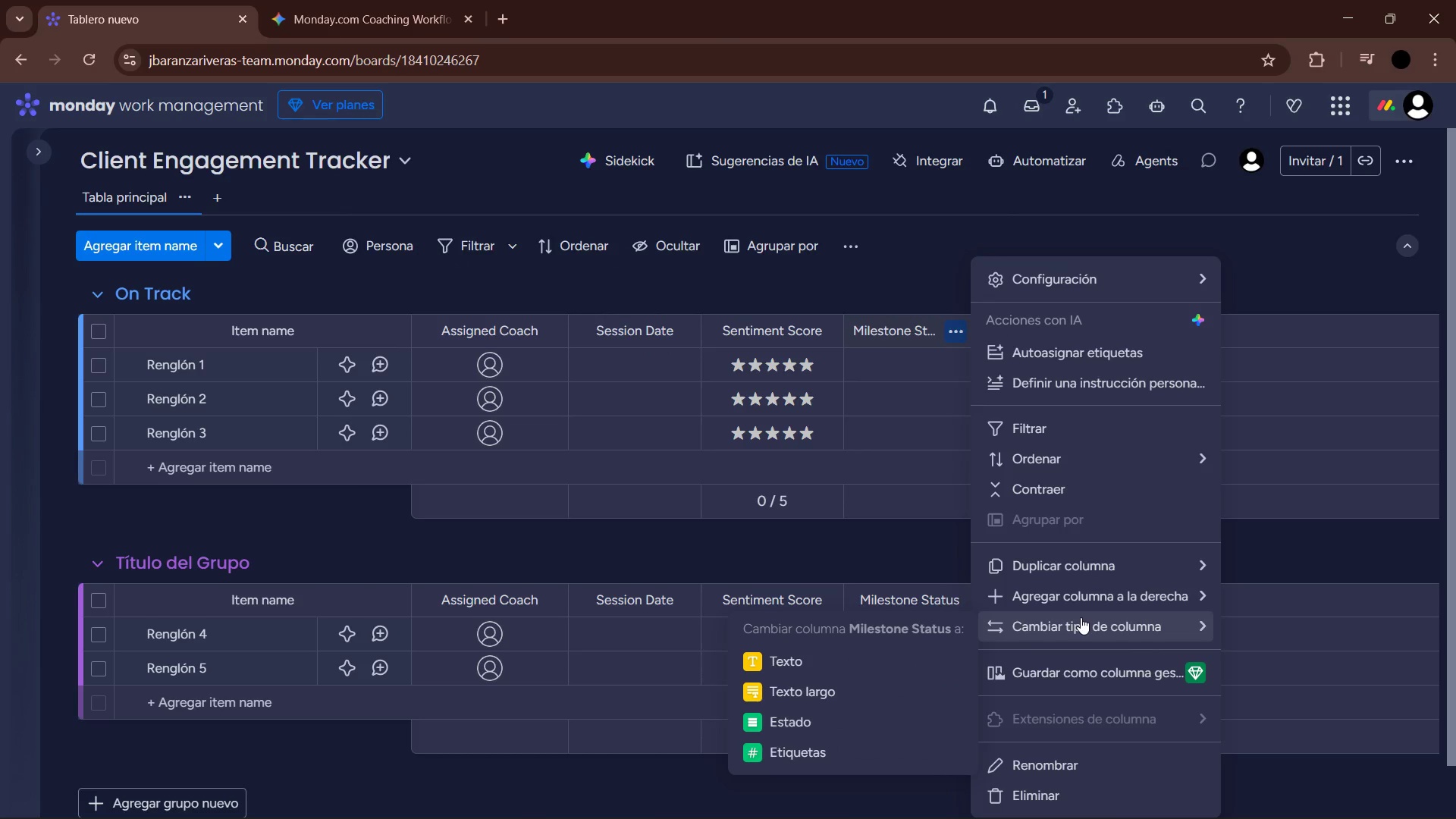 
left_click([832, 731])
 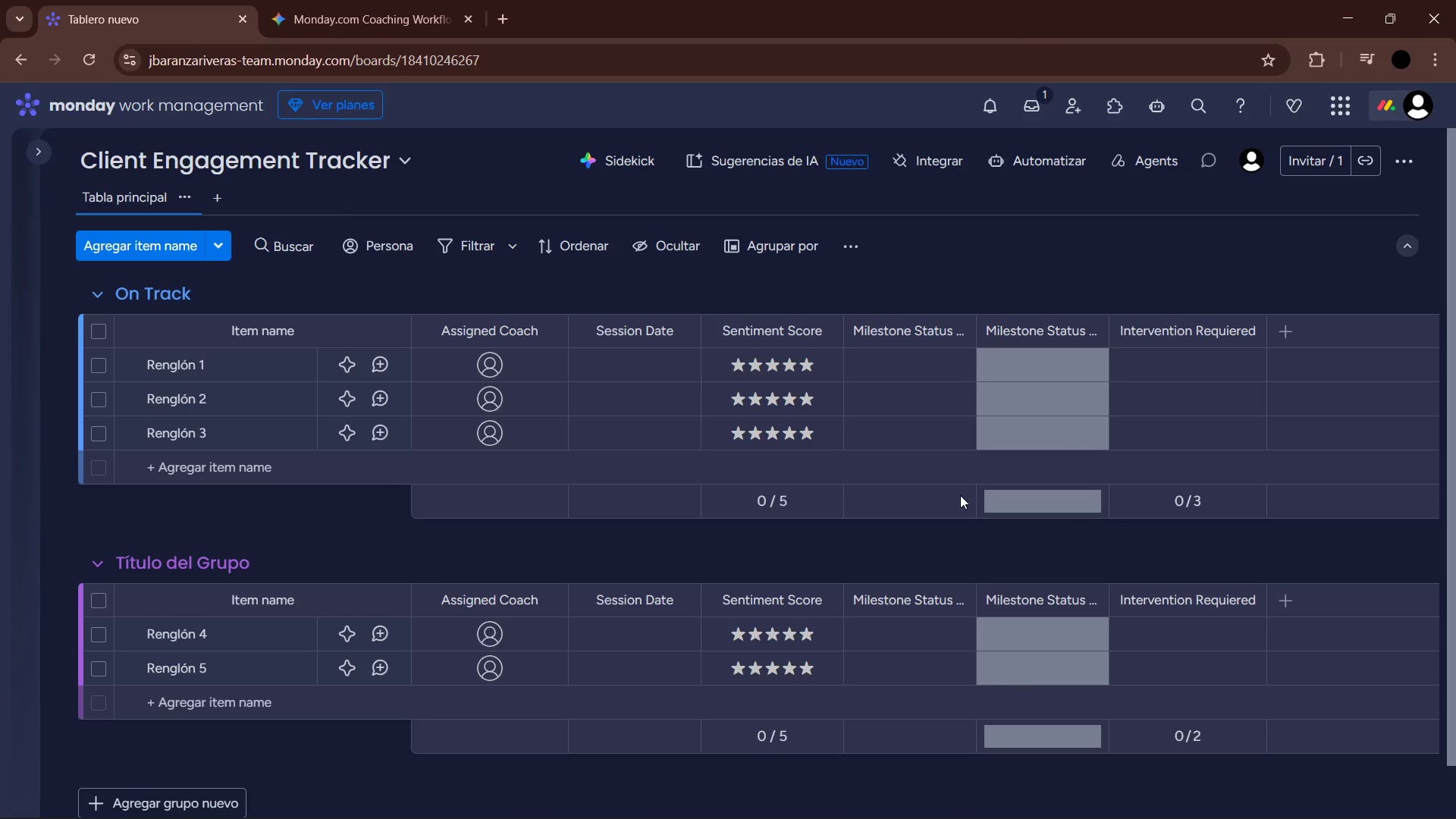 
left_click([935, 361])
 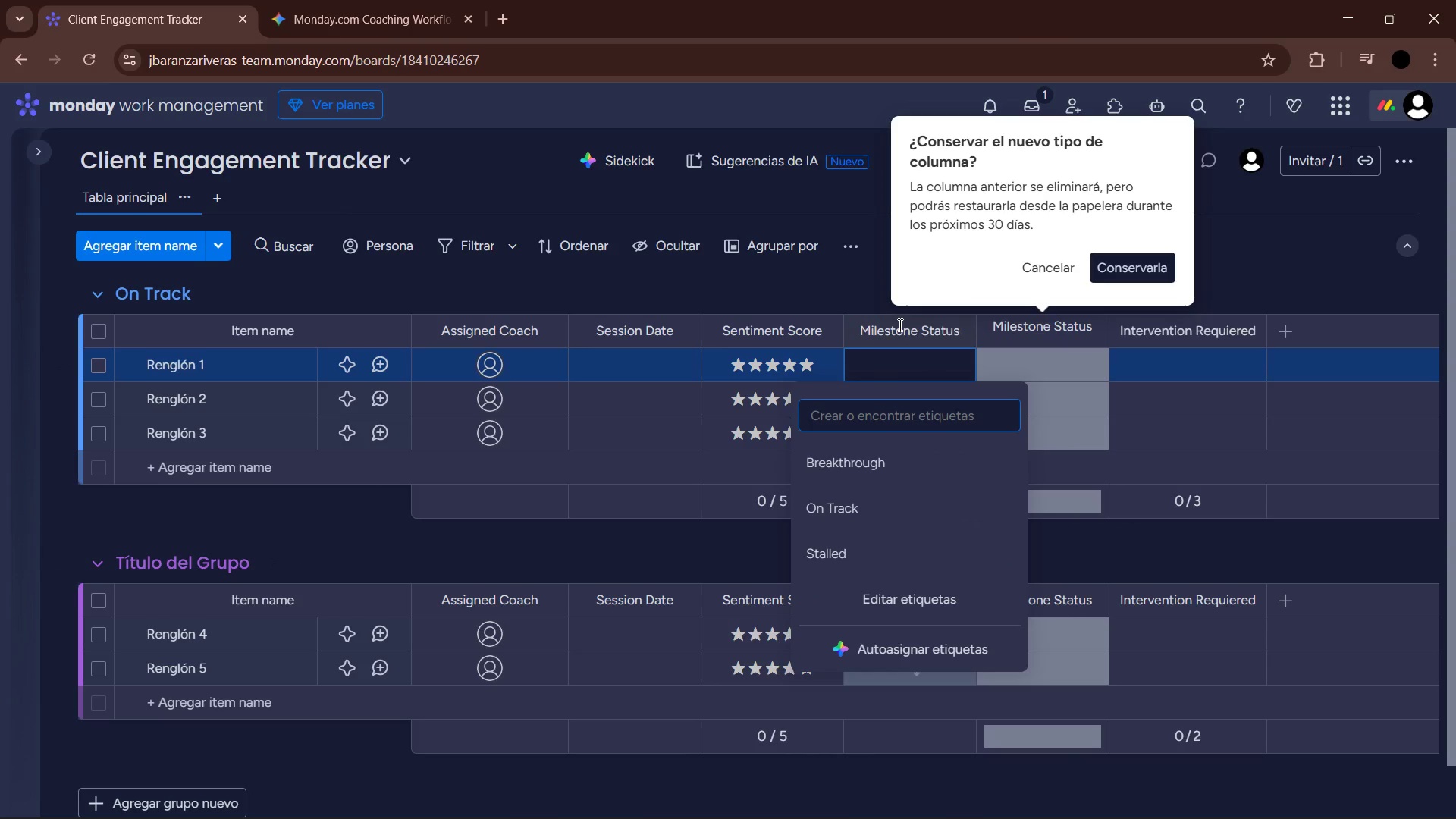 
left_click([858, 274])
 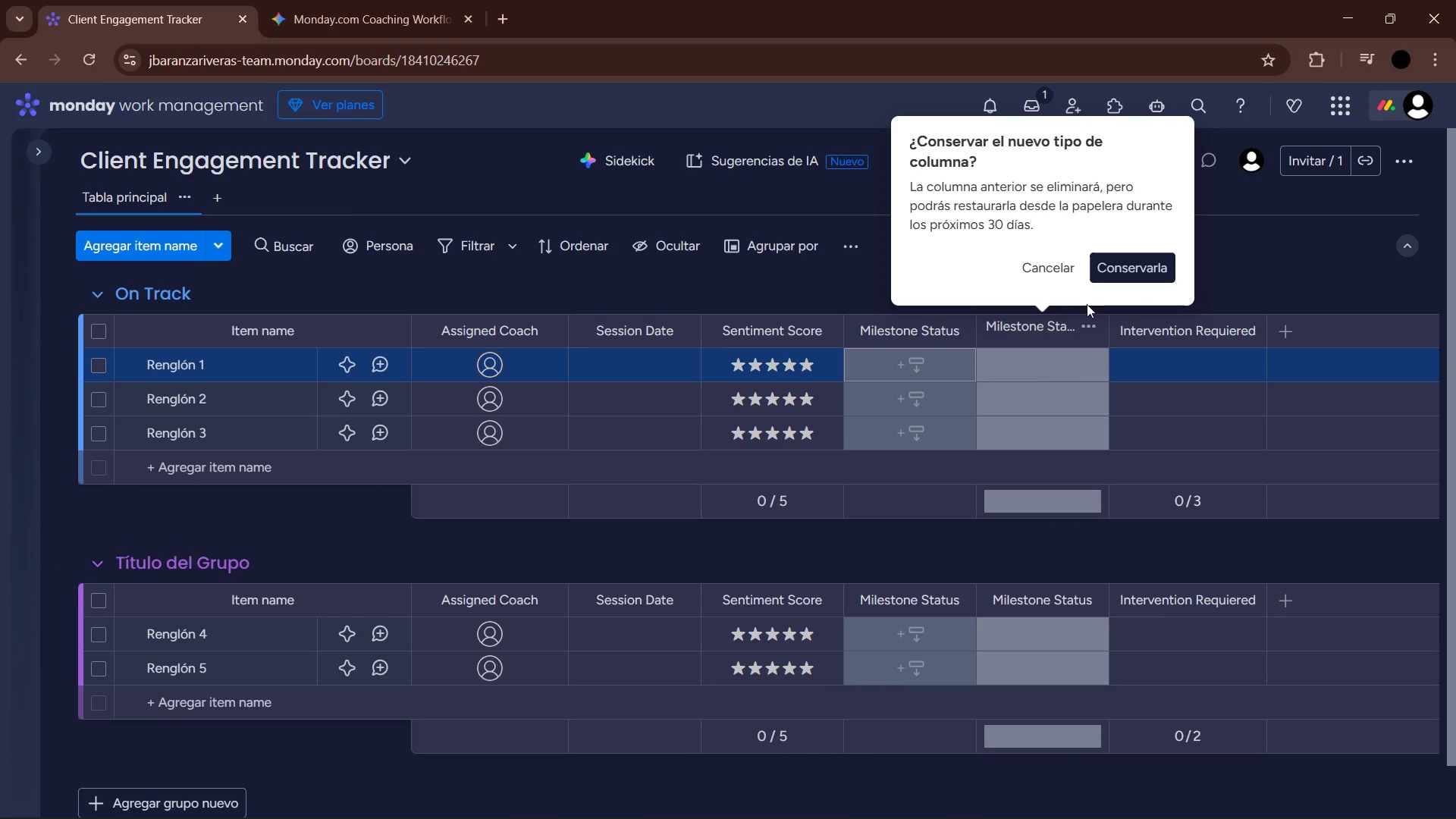 
left_click([1146, 265])
 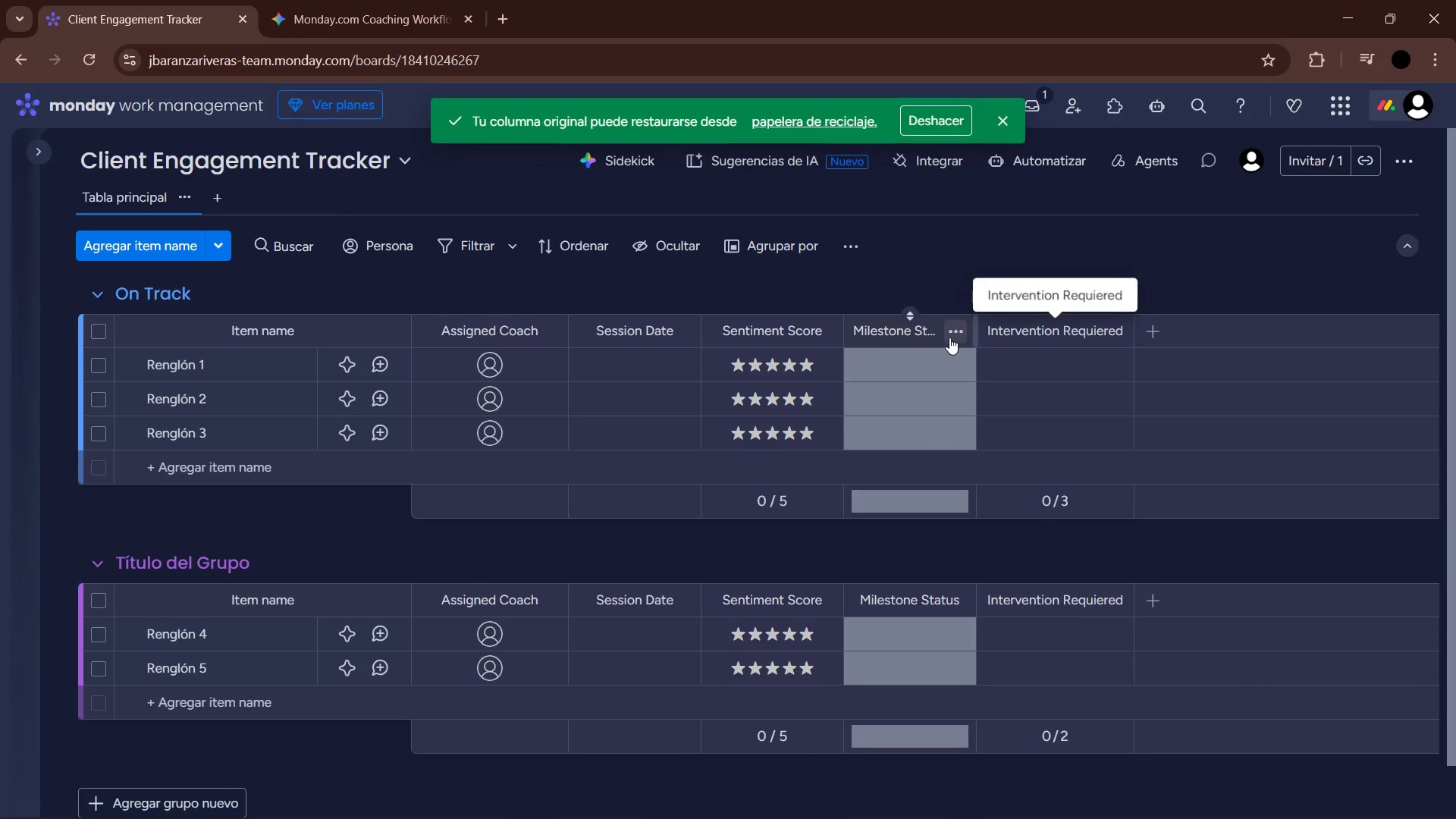 
left_click([887, 366])
 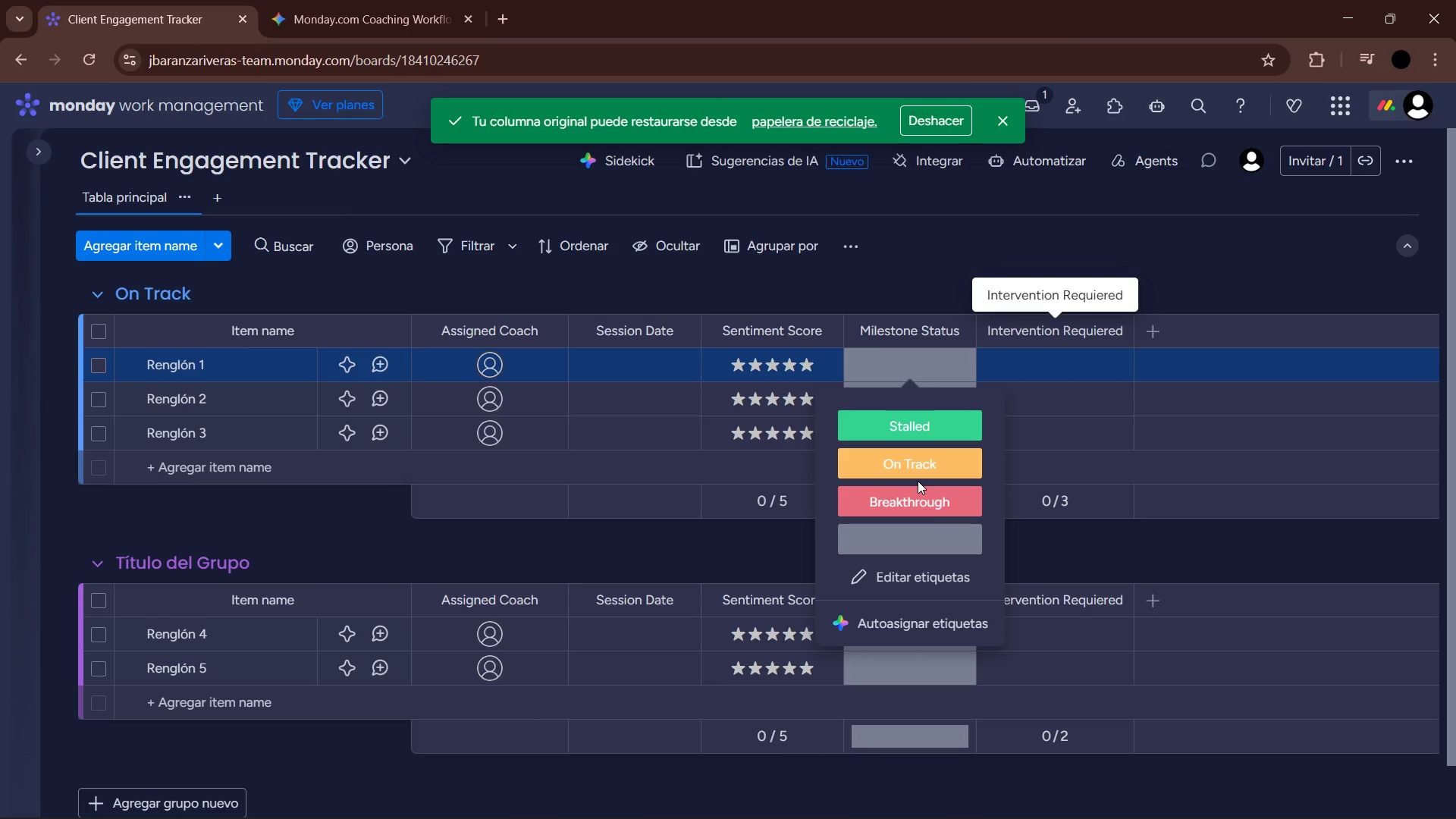 
wait(20.8)
 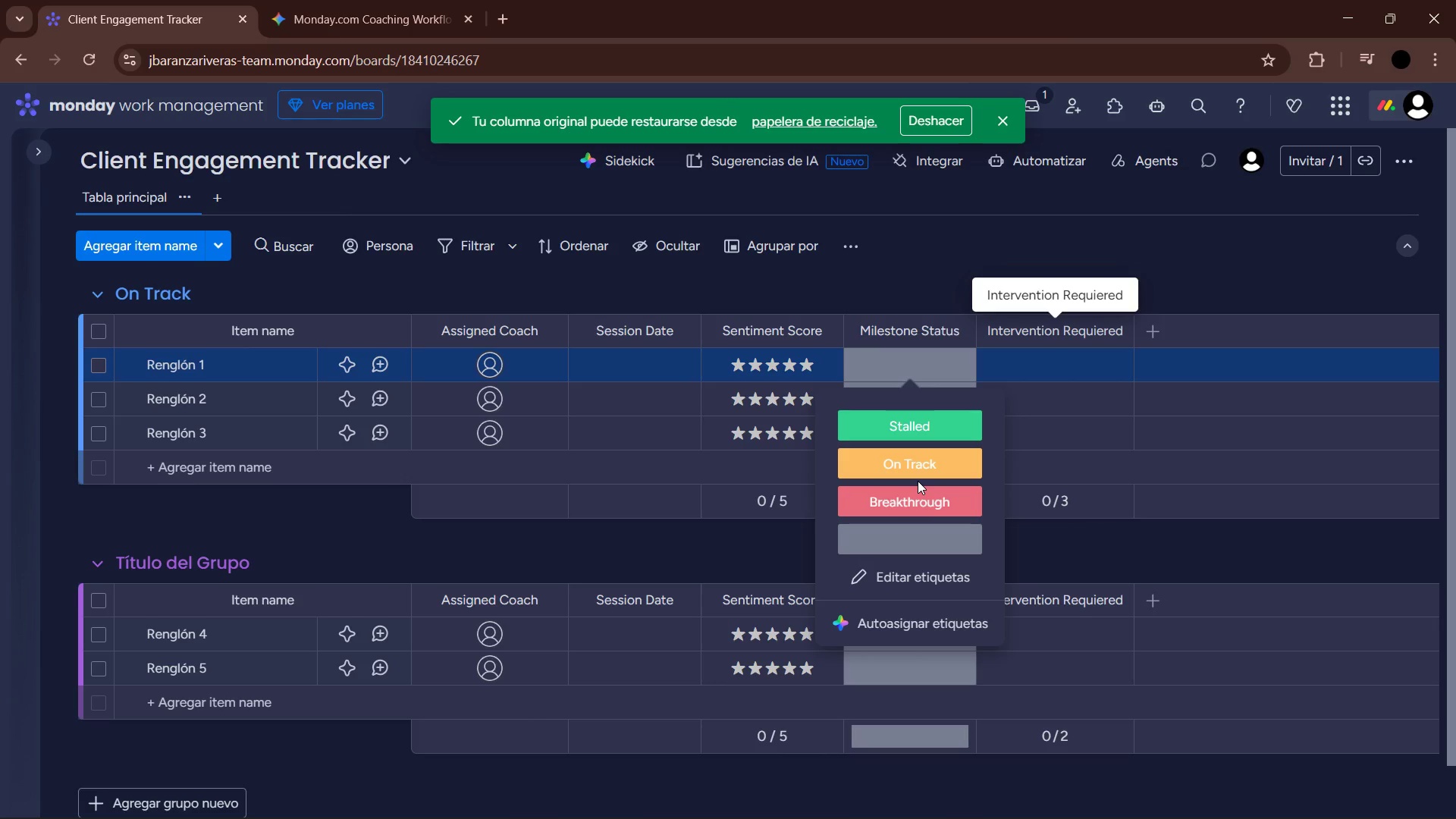 
left_click([902, 585])
 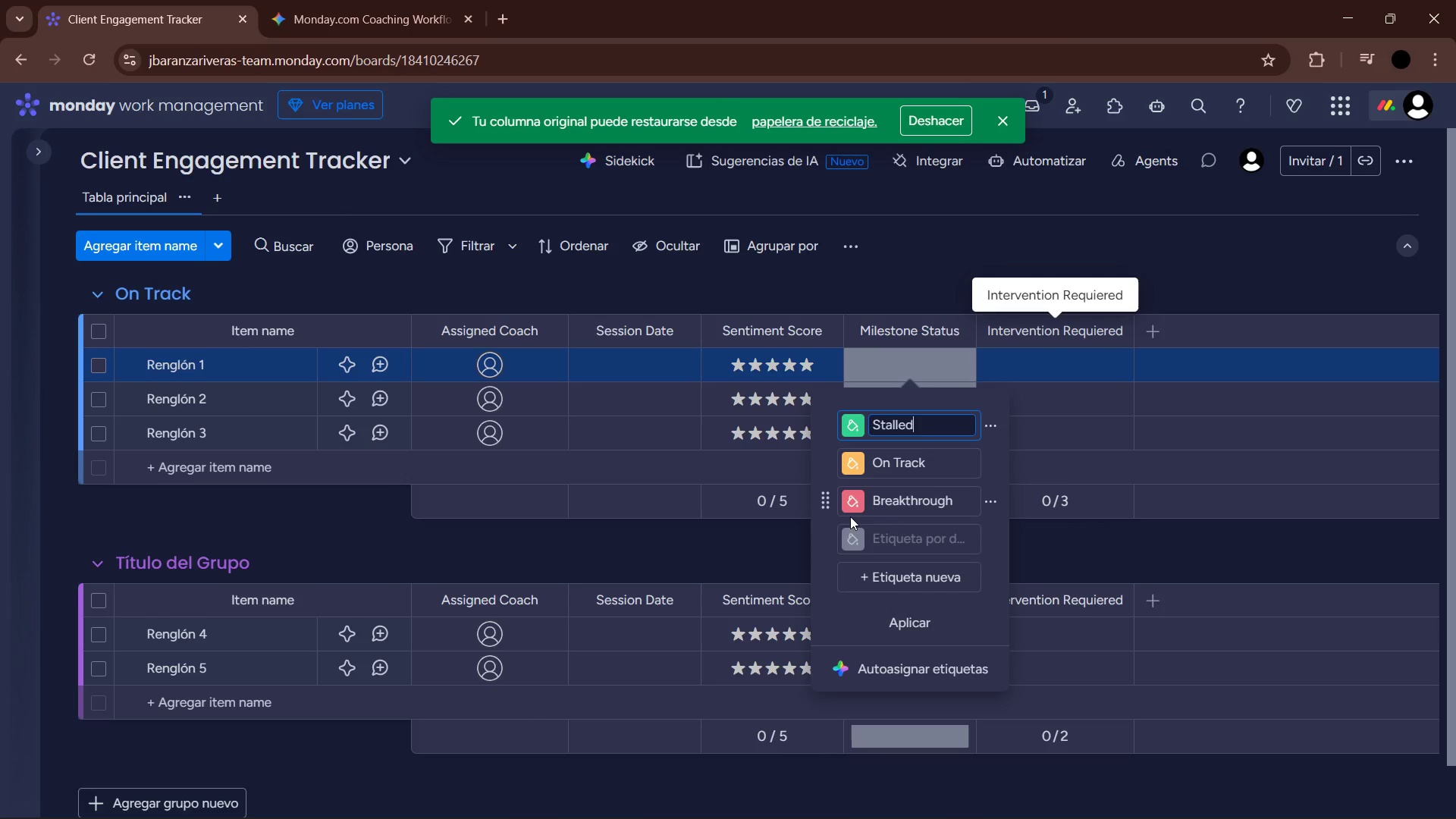 
left_click([852, 501])
 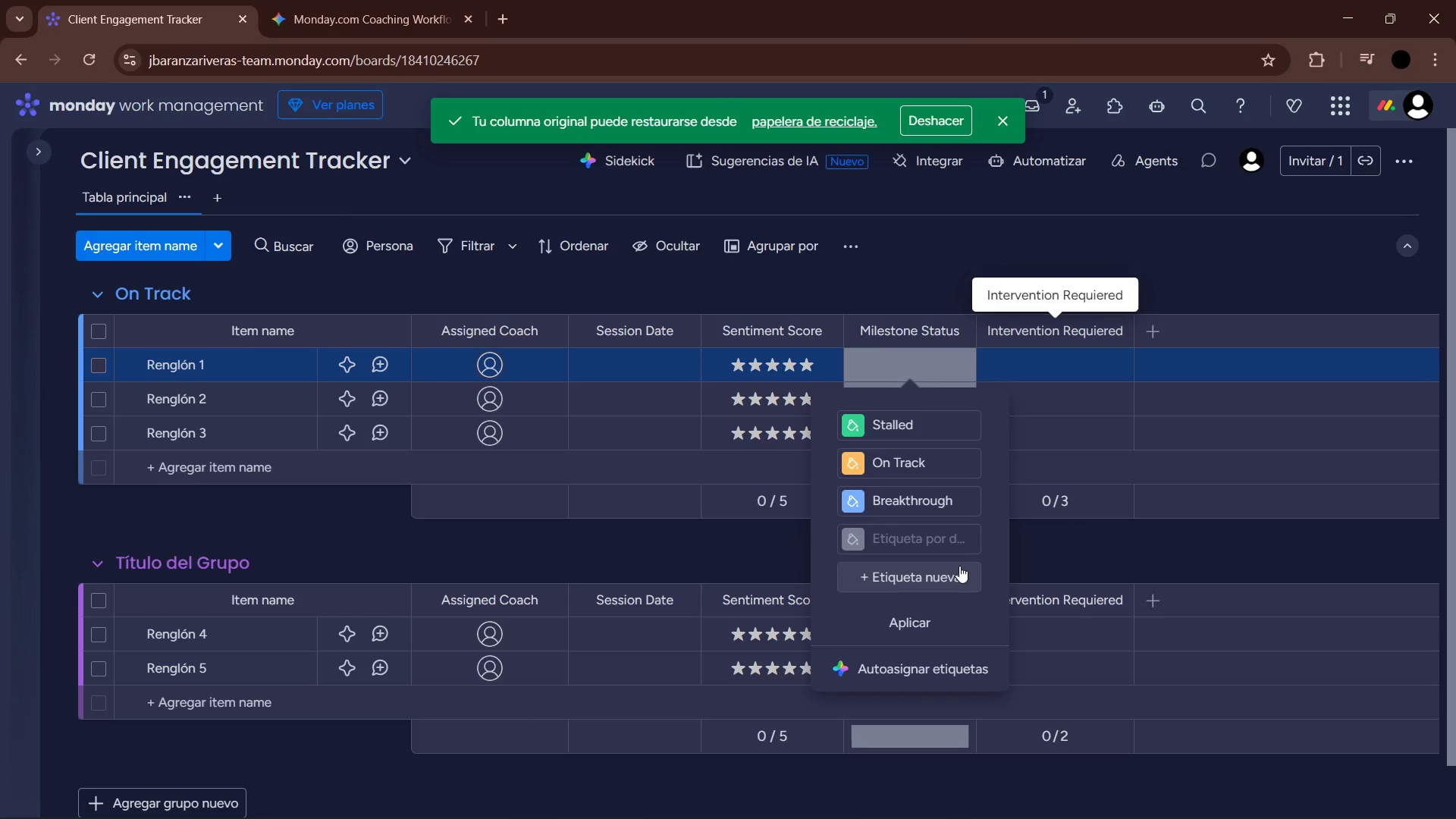 
left_click([930, 610])
 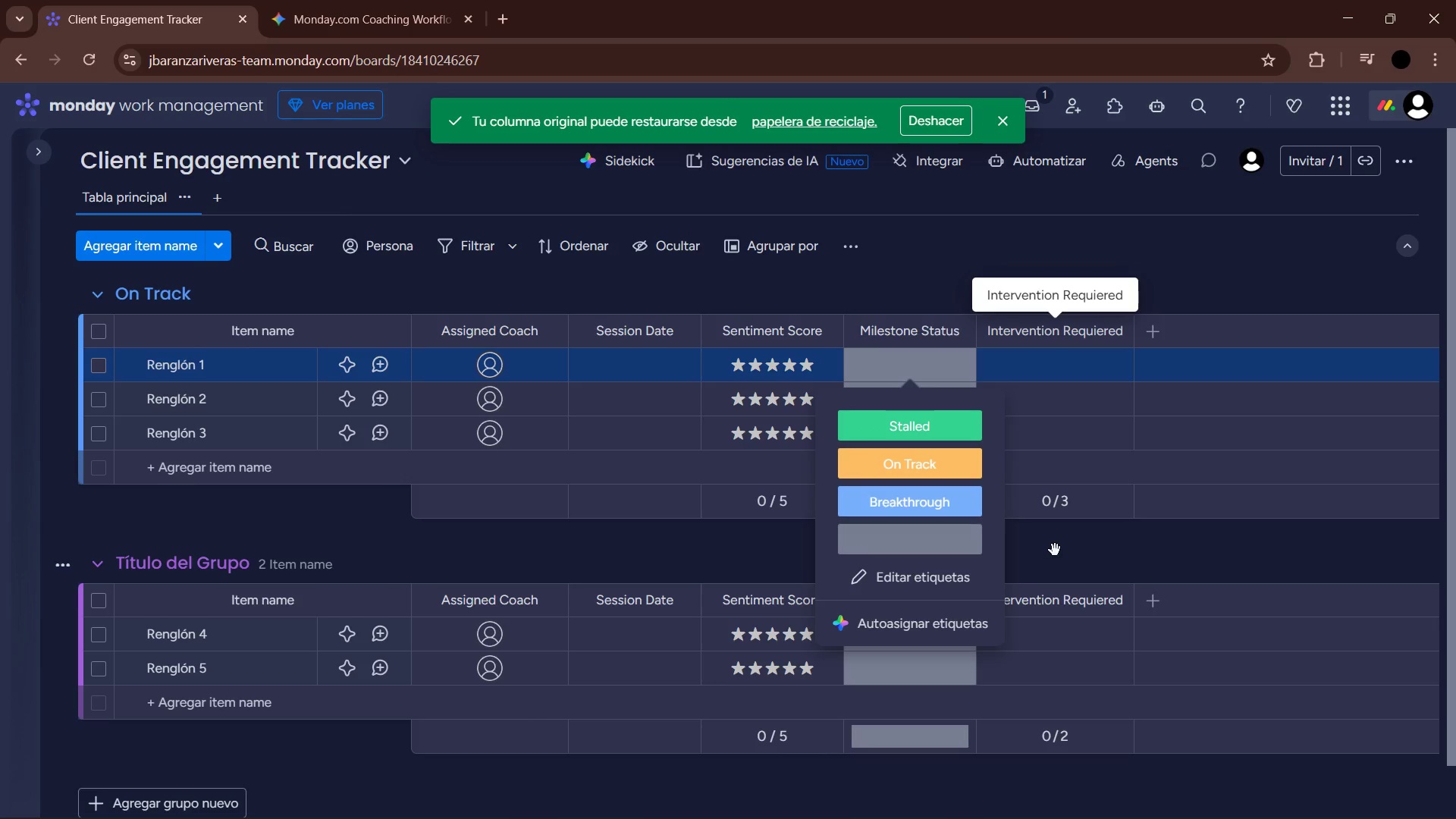 
wait(7.59)
 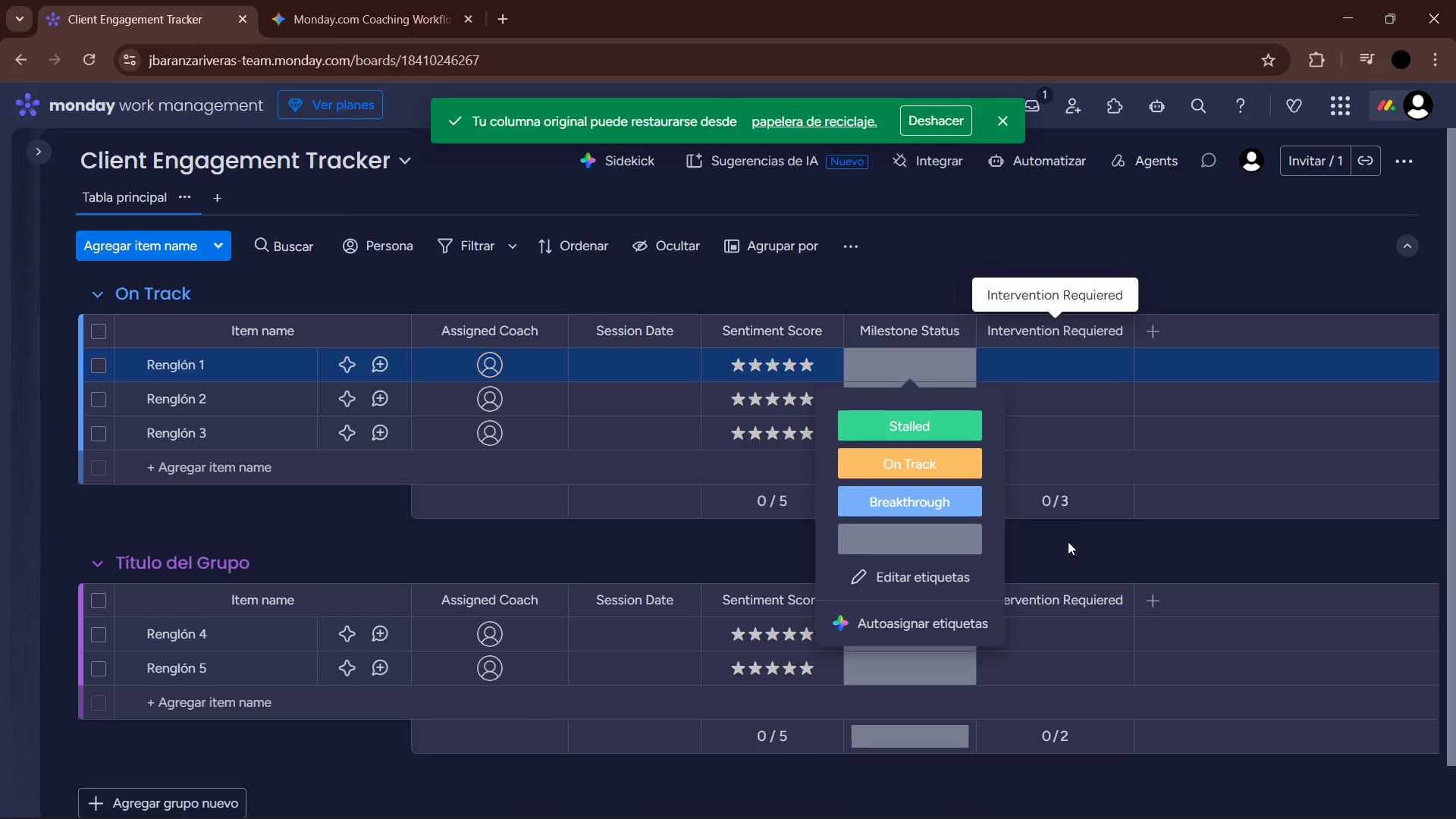 
left_click([290, 538])
 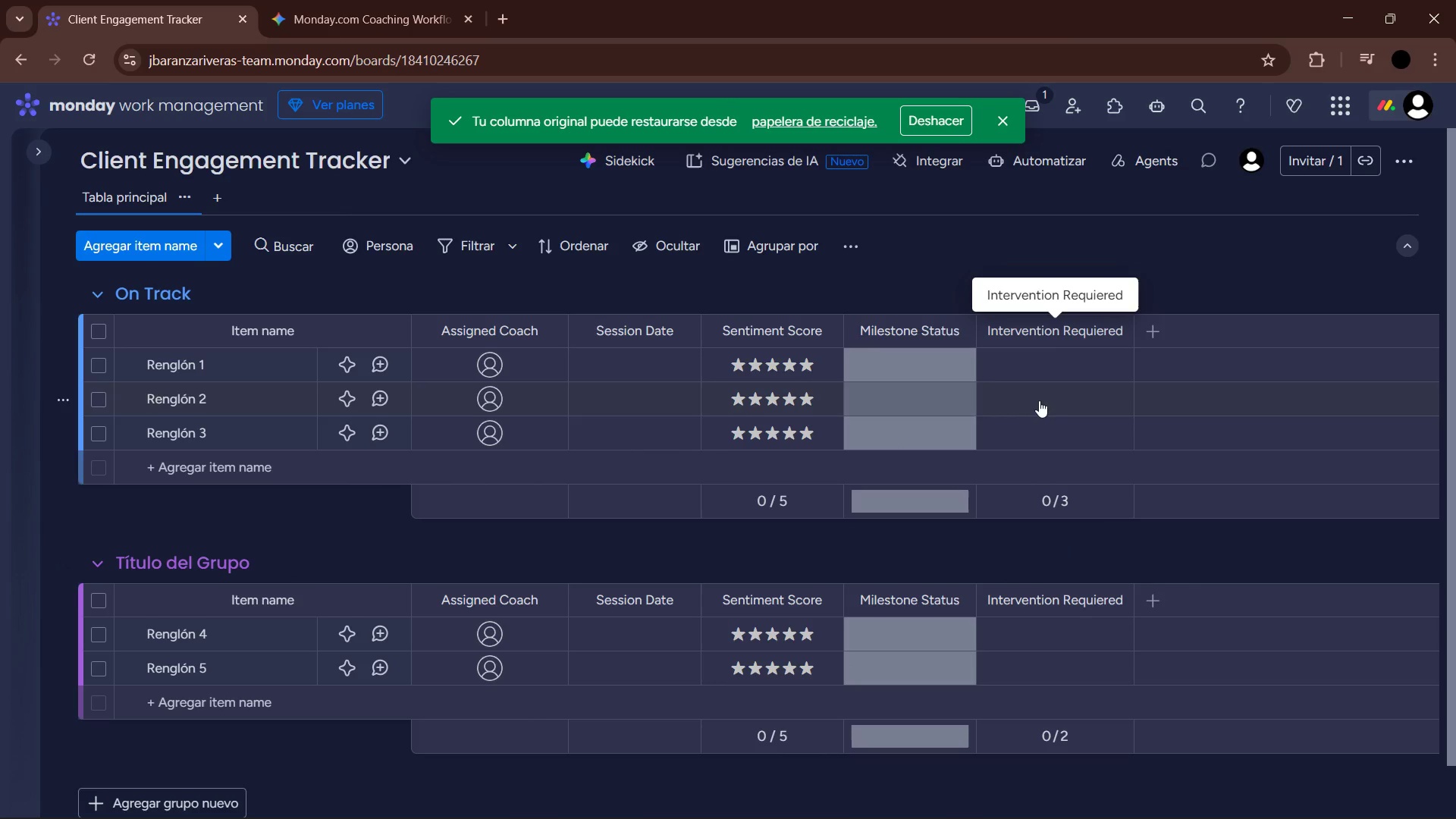 
left_click([1039, 359])
 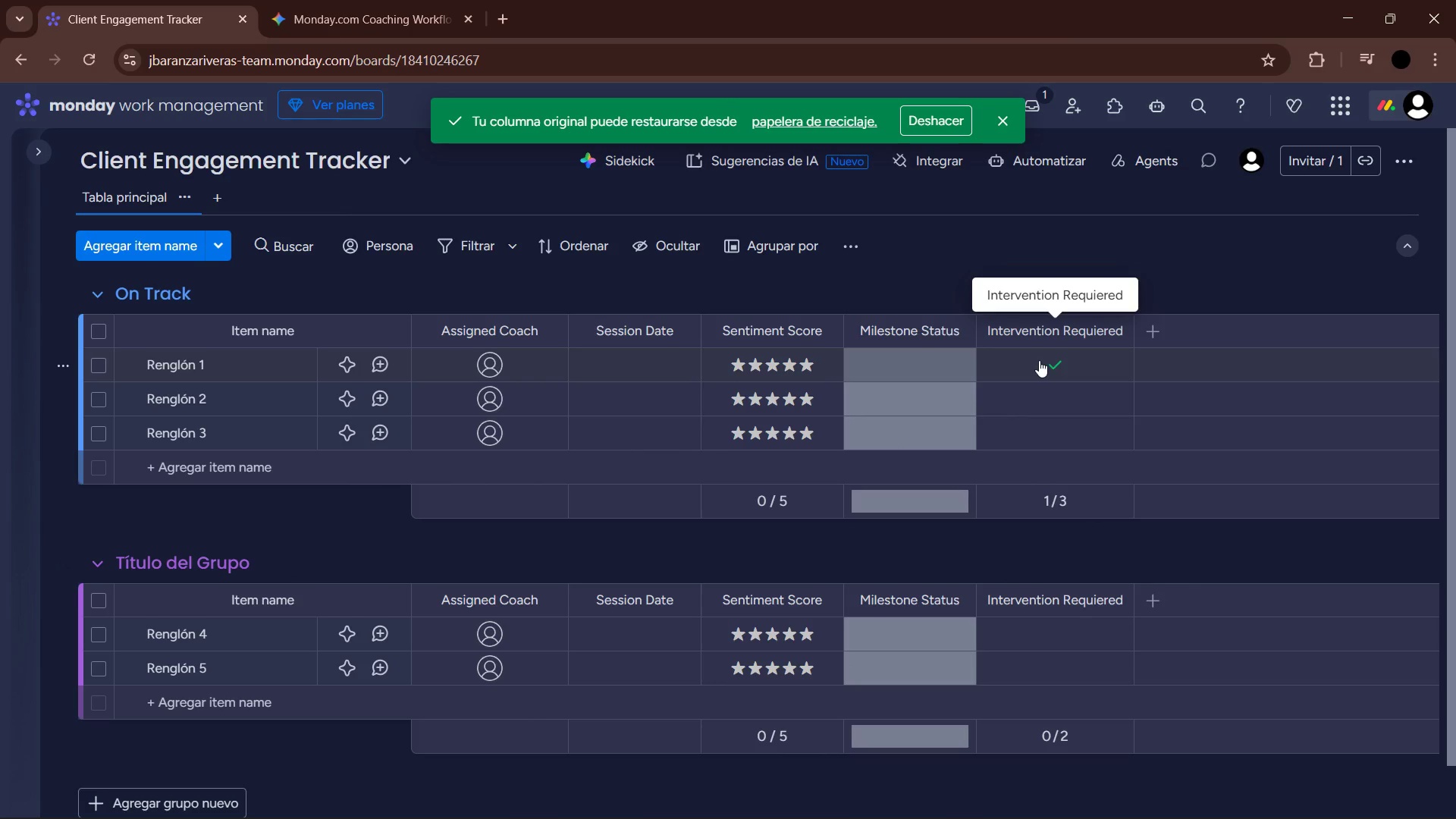 
left_click([1039, 360])
 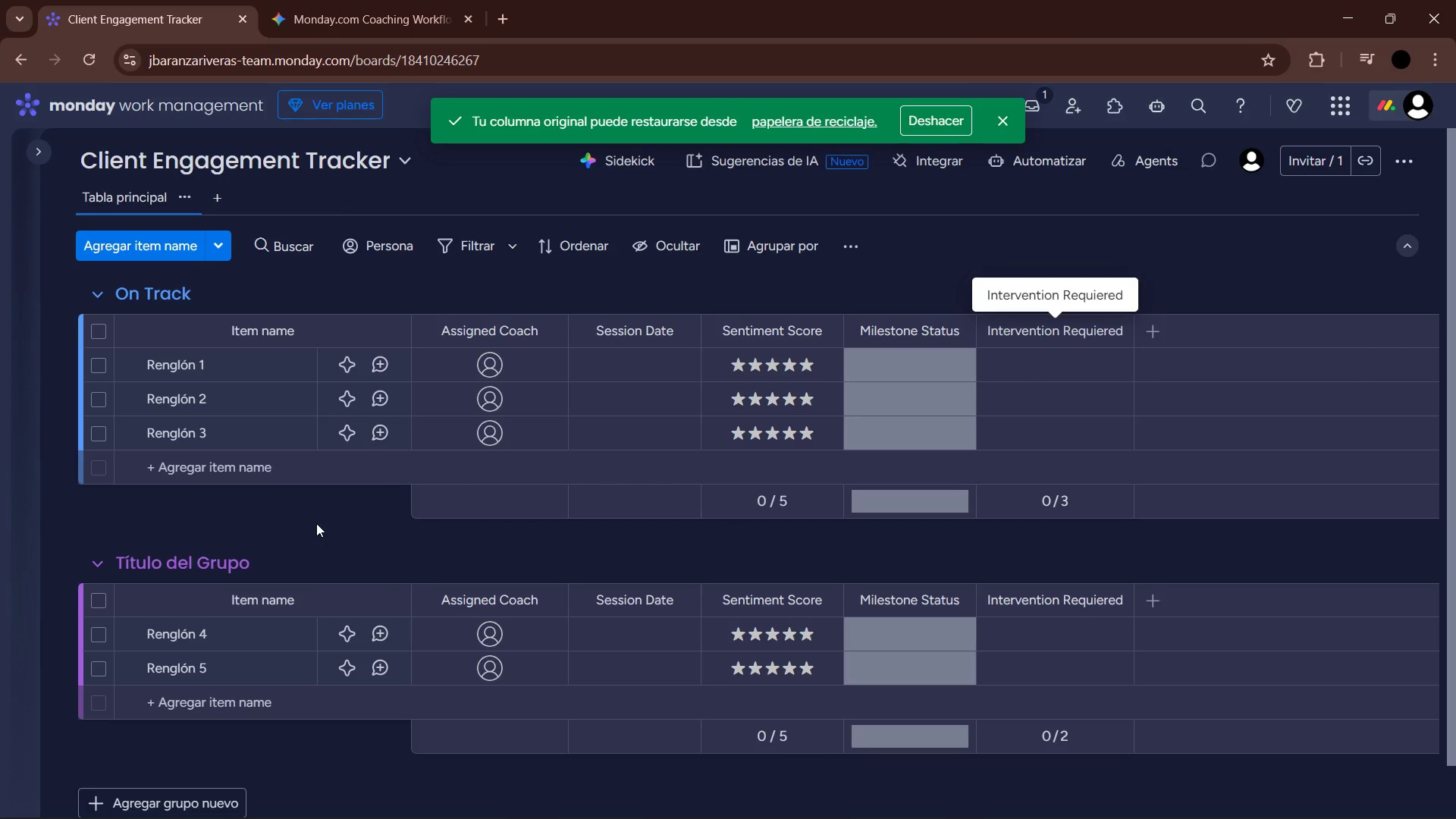 
wait(9.66)
 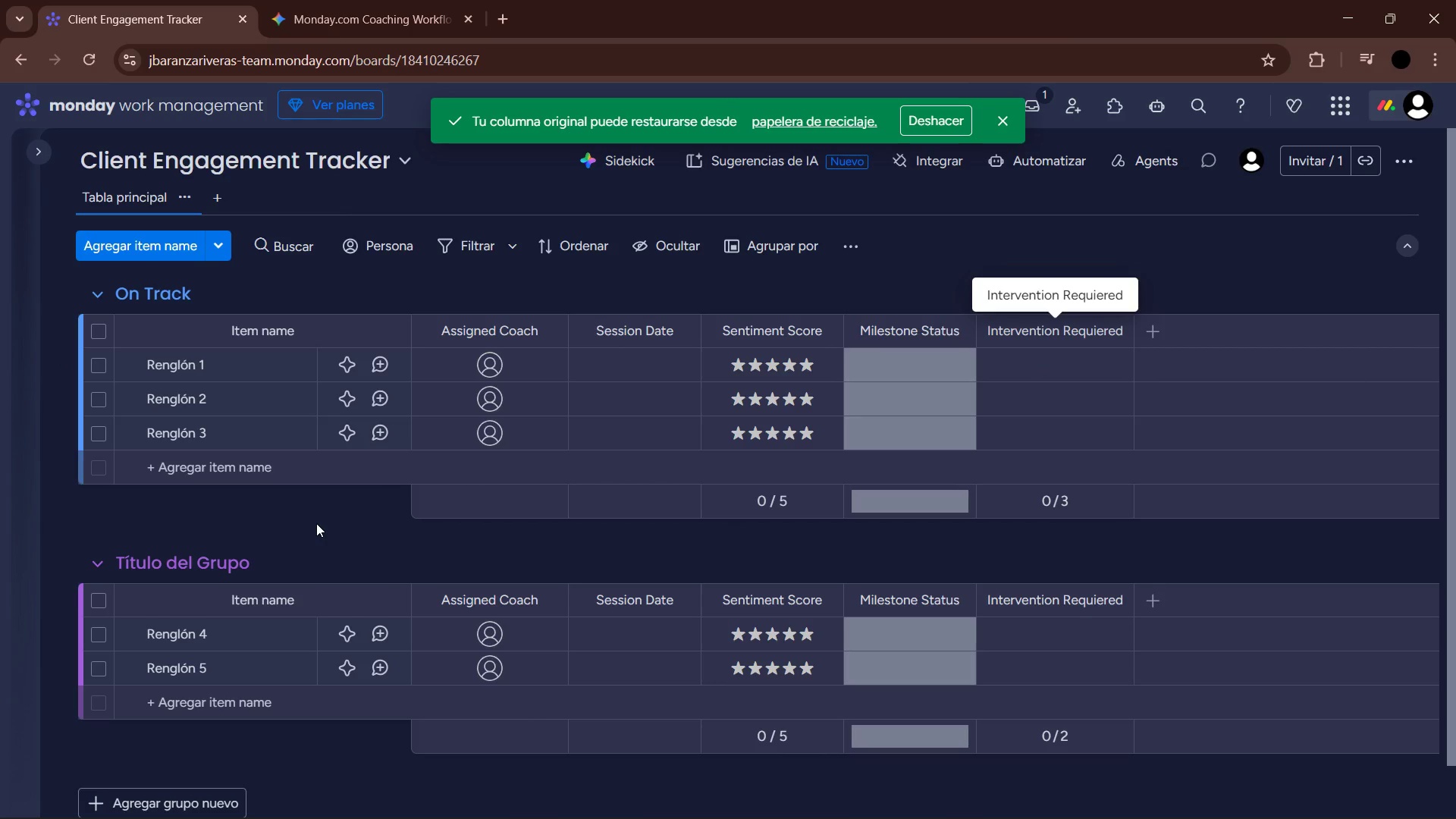 
left_click([213, 562])
 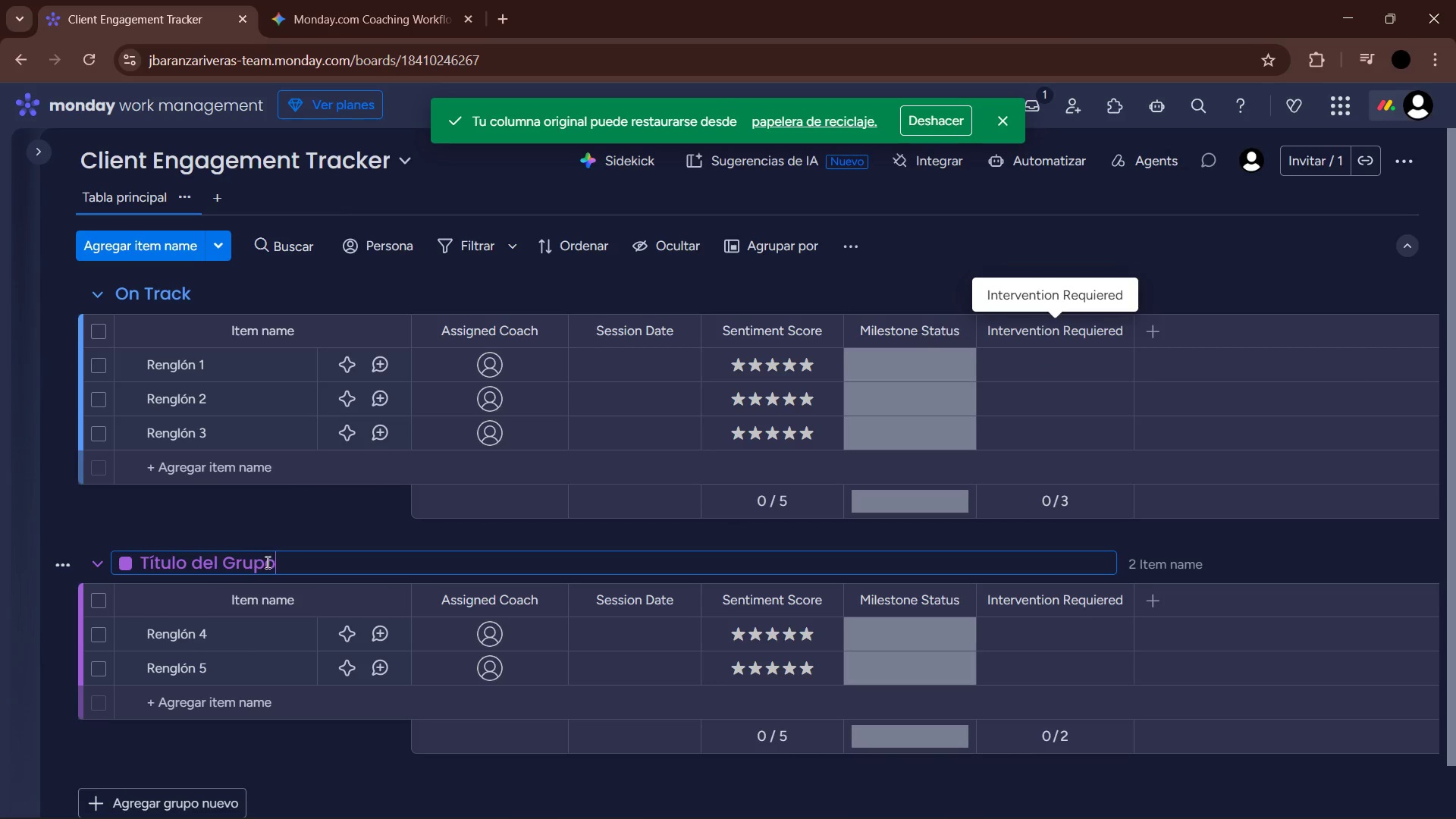 
left_click_drag(start_coordinate=[277, 562], to_coordinate=[116, 557])
 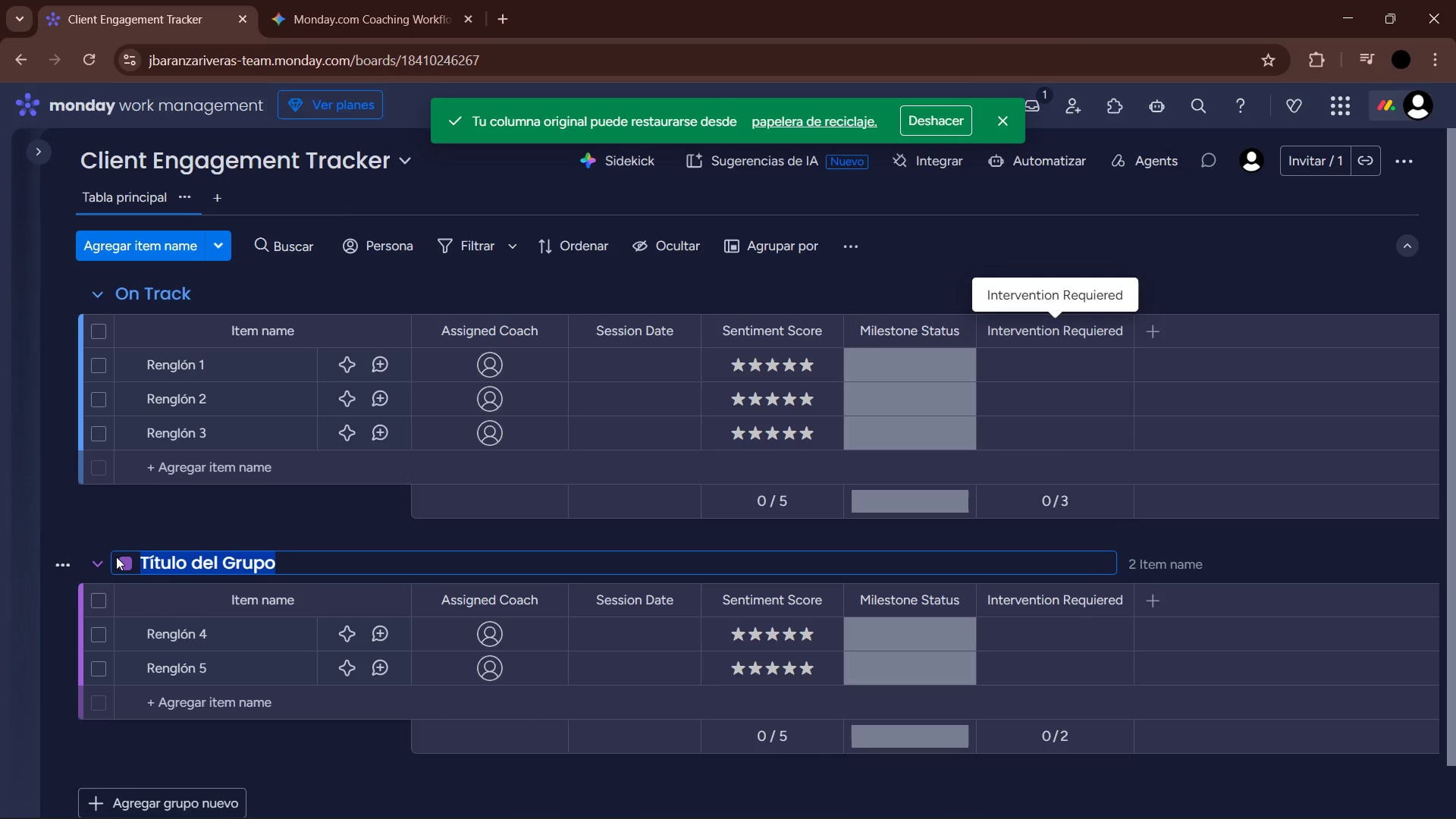 
type(Stalled)
 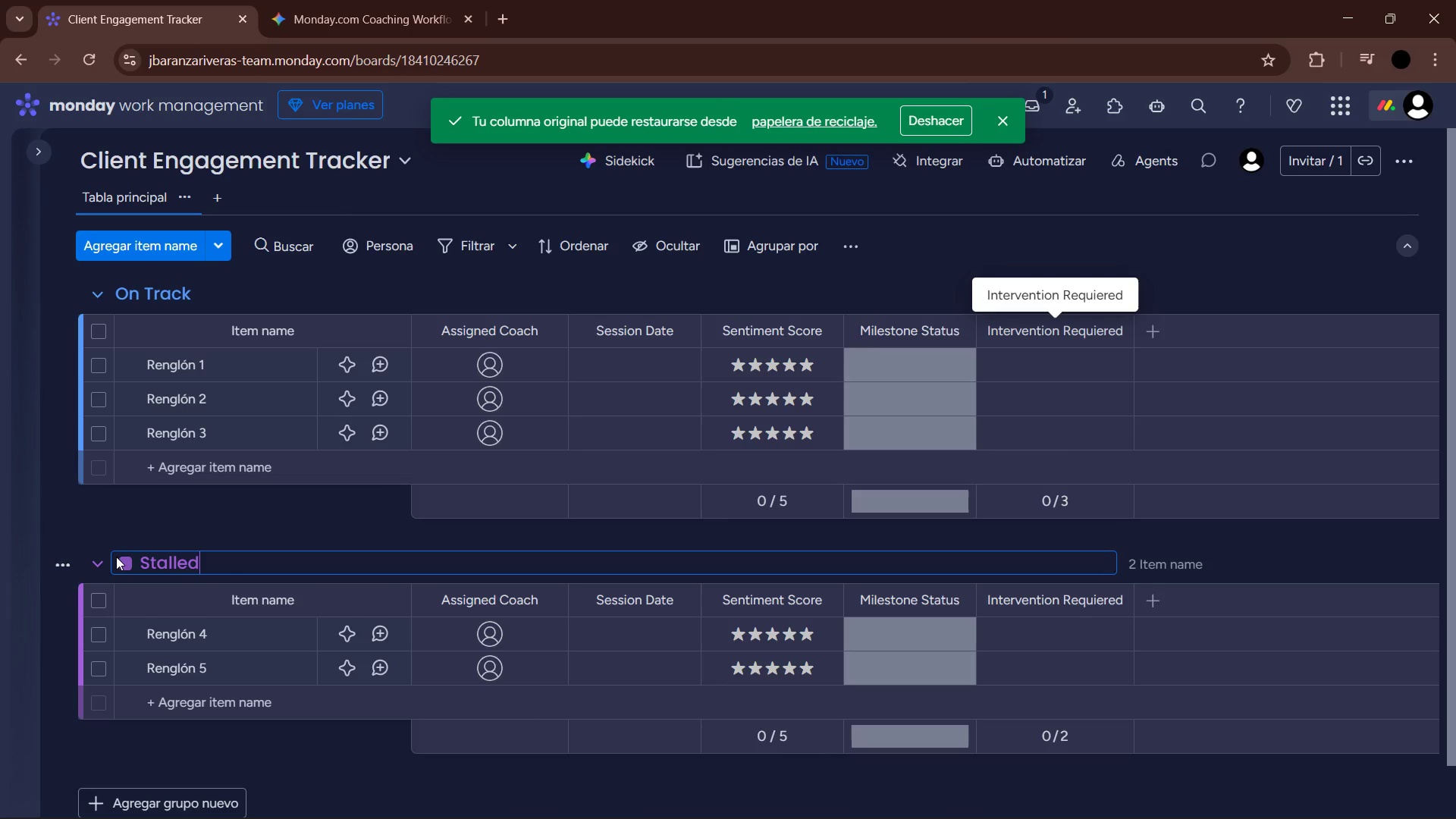 
key(Enter)
 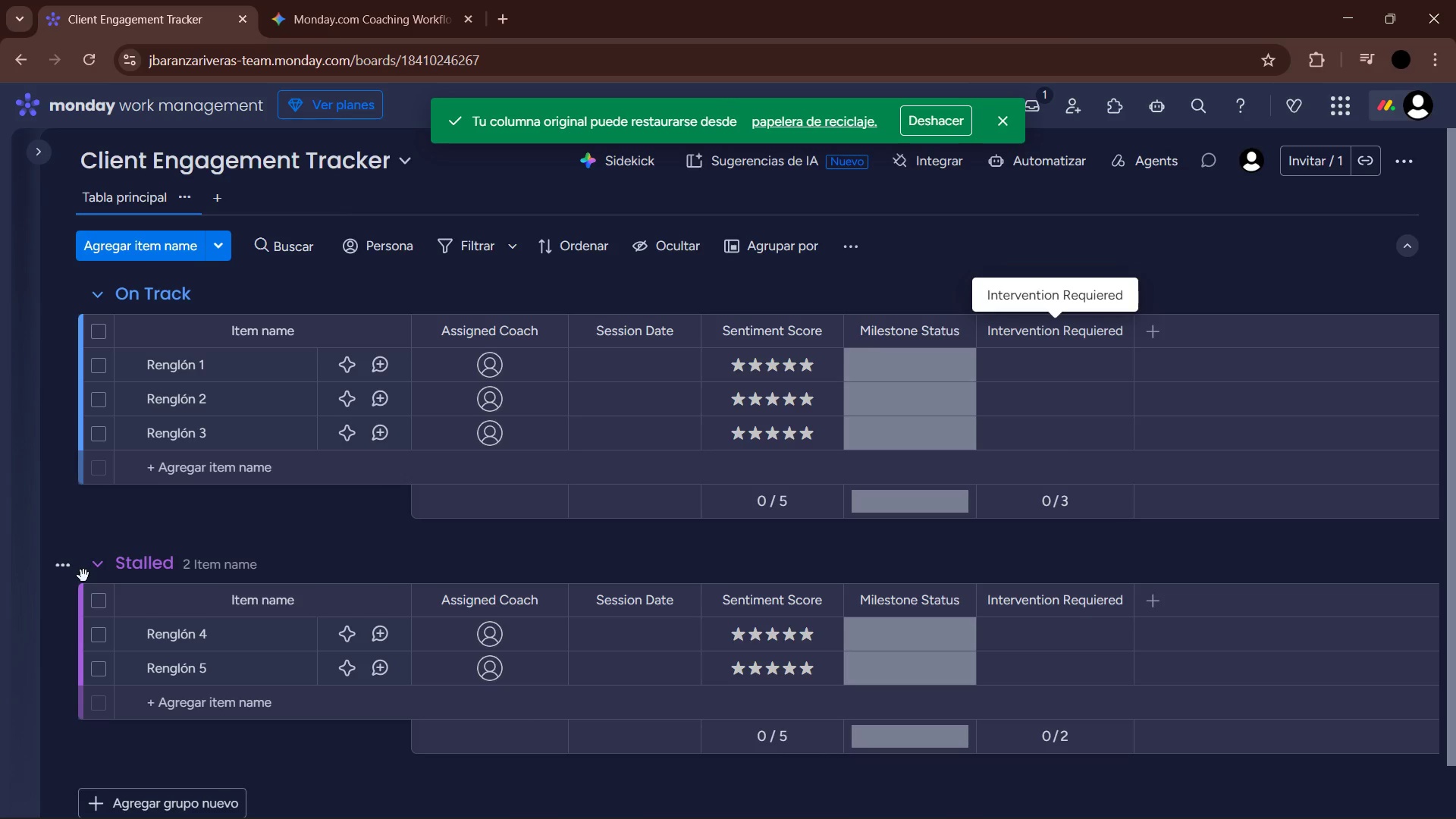 
left_click([97, 574])
 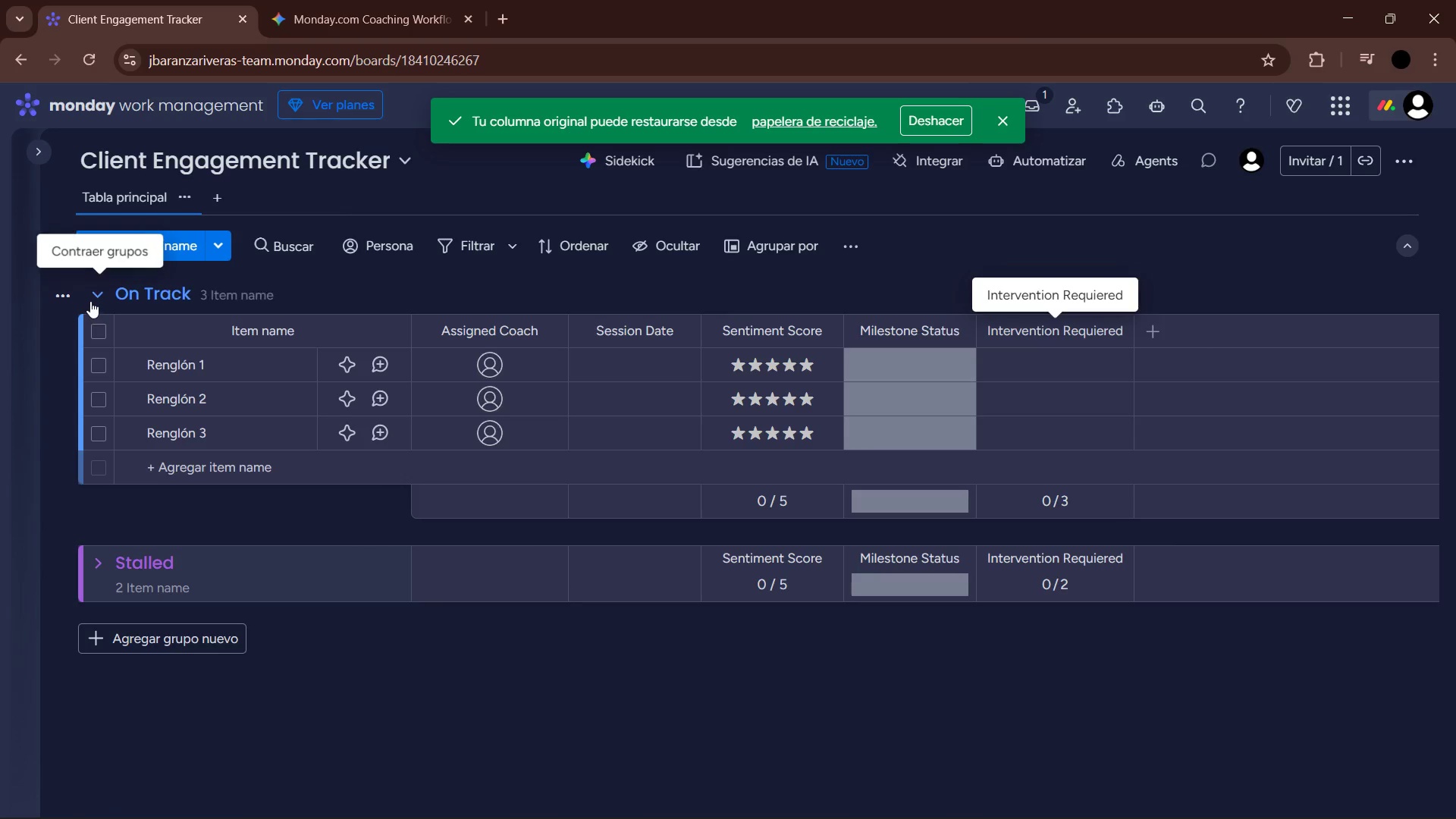 
left_click([105, 293])
 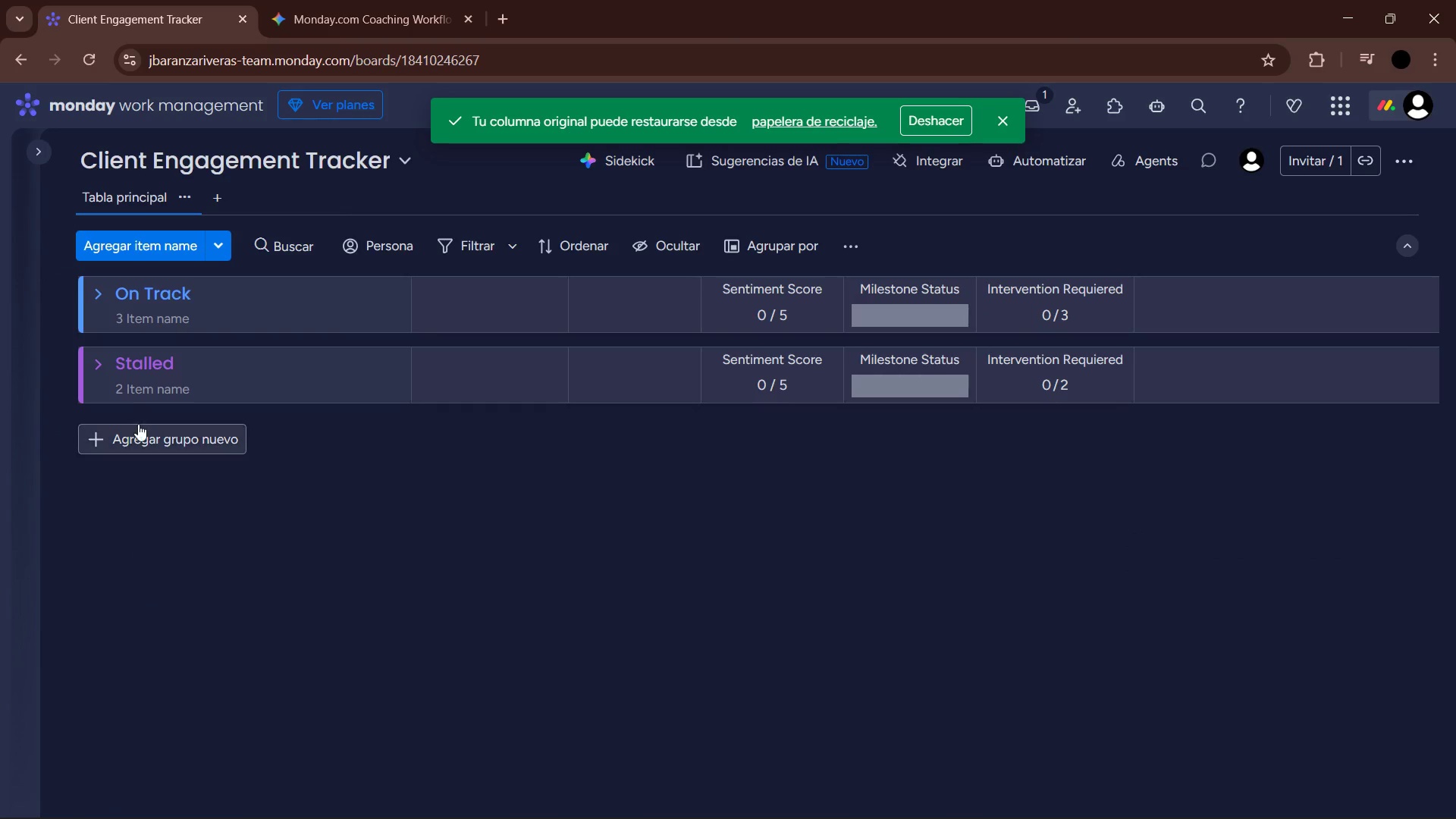 
left_click([136, 430])
 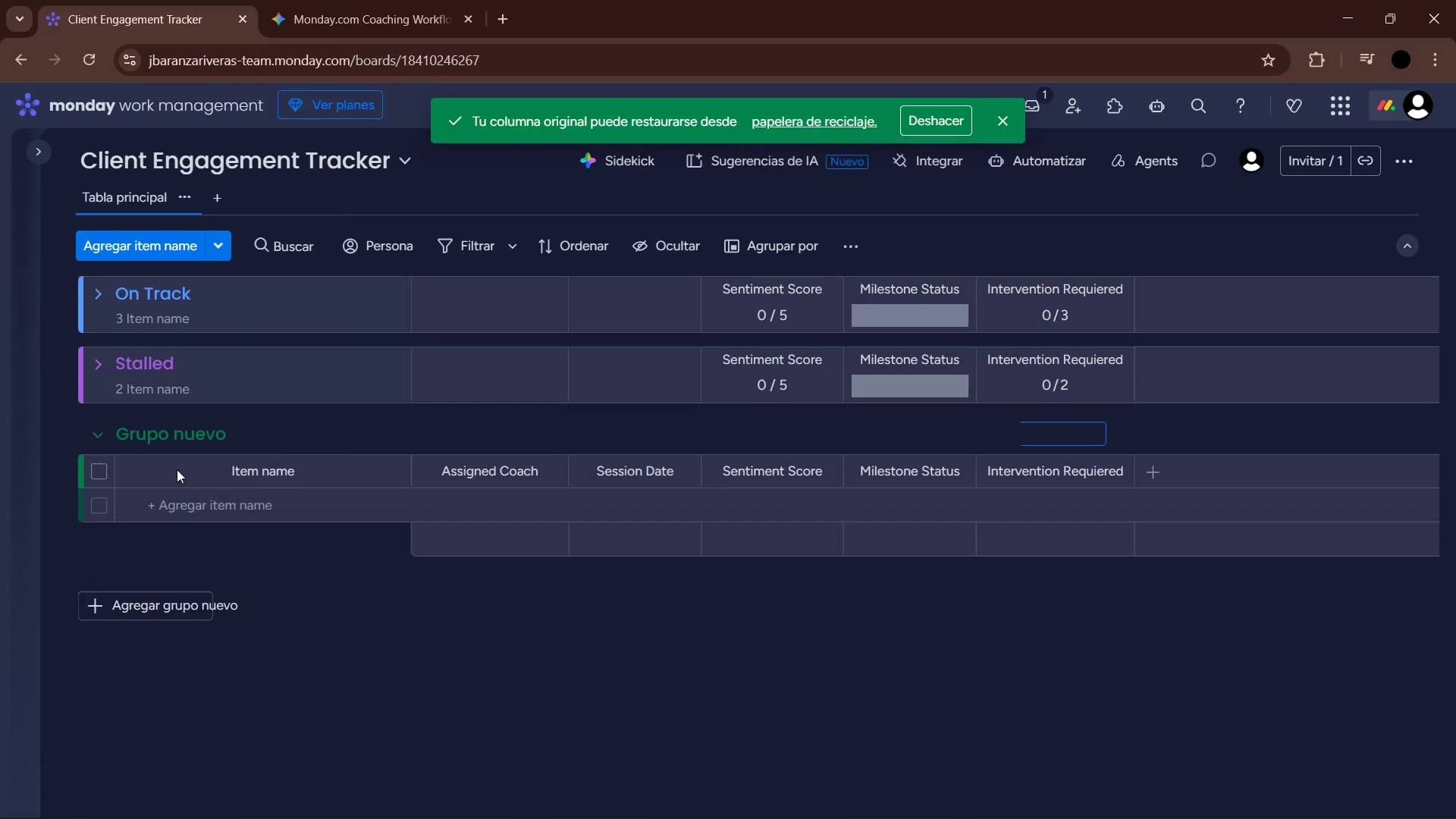 
left_click([172, 435])
 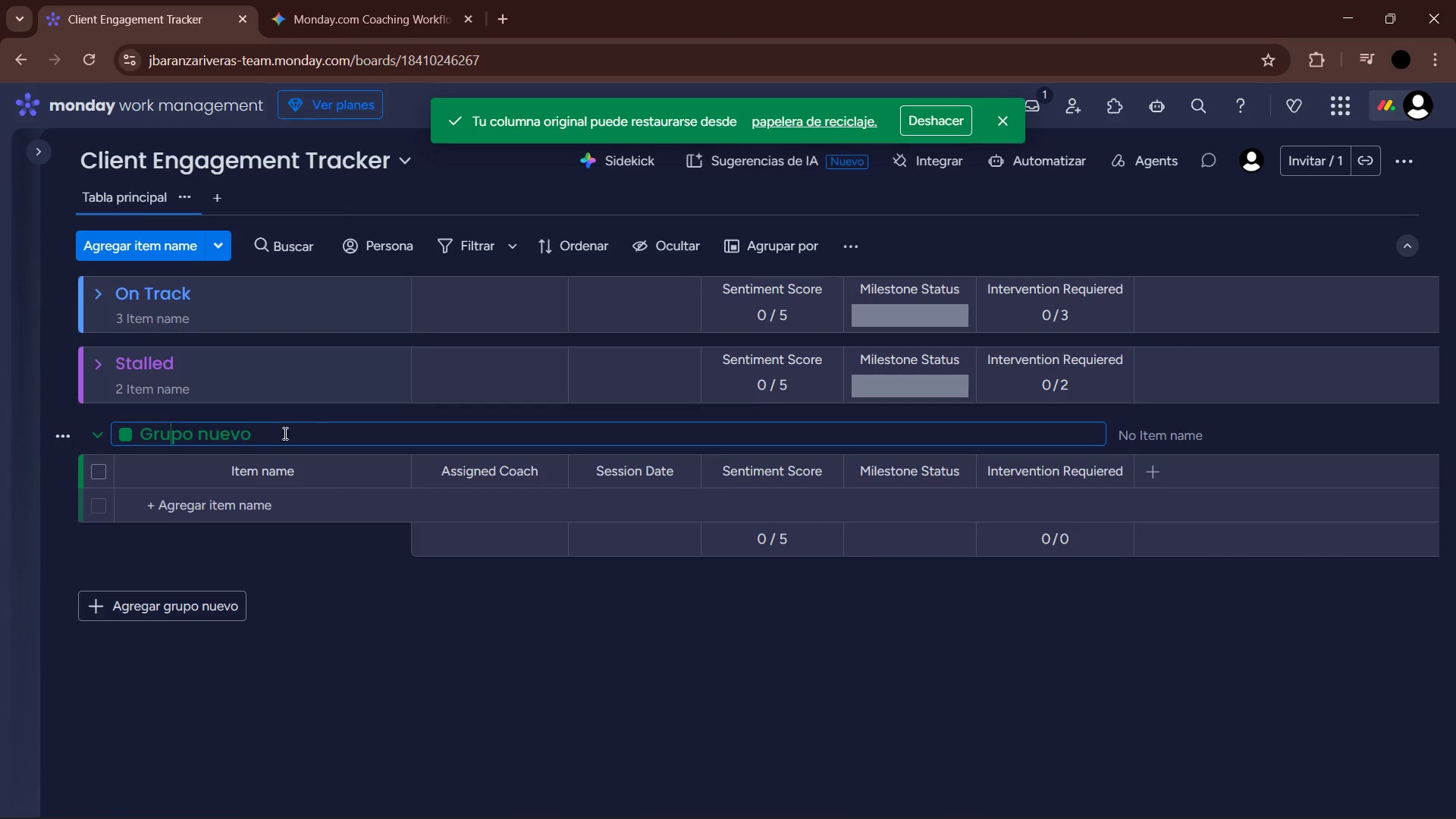 
left_click_drag(start_coordinate=[284, 433], to_coordinate=[99, 435])
 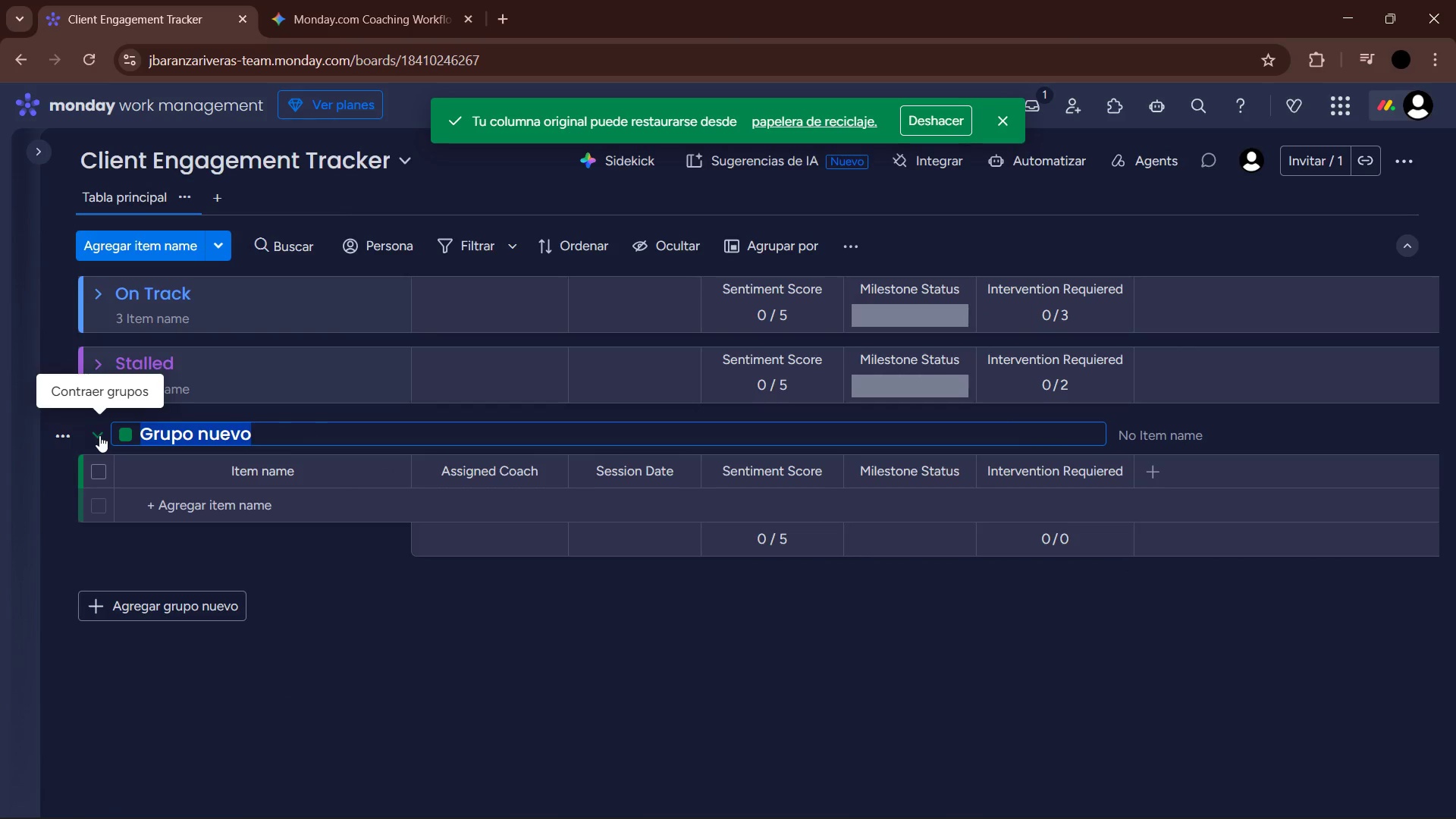 
type(Breakthrough)
 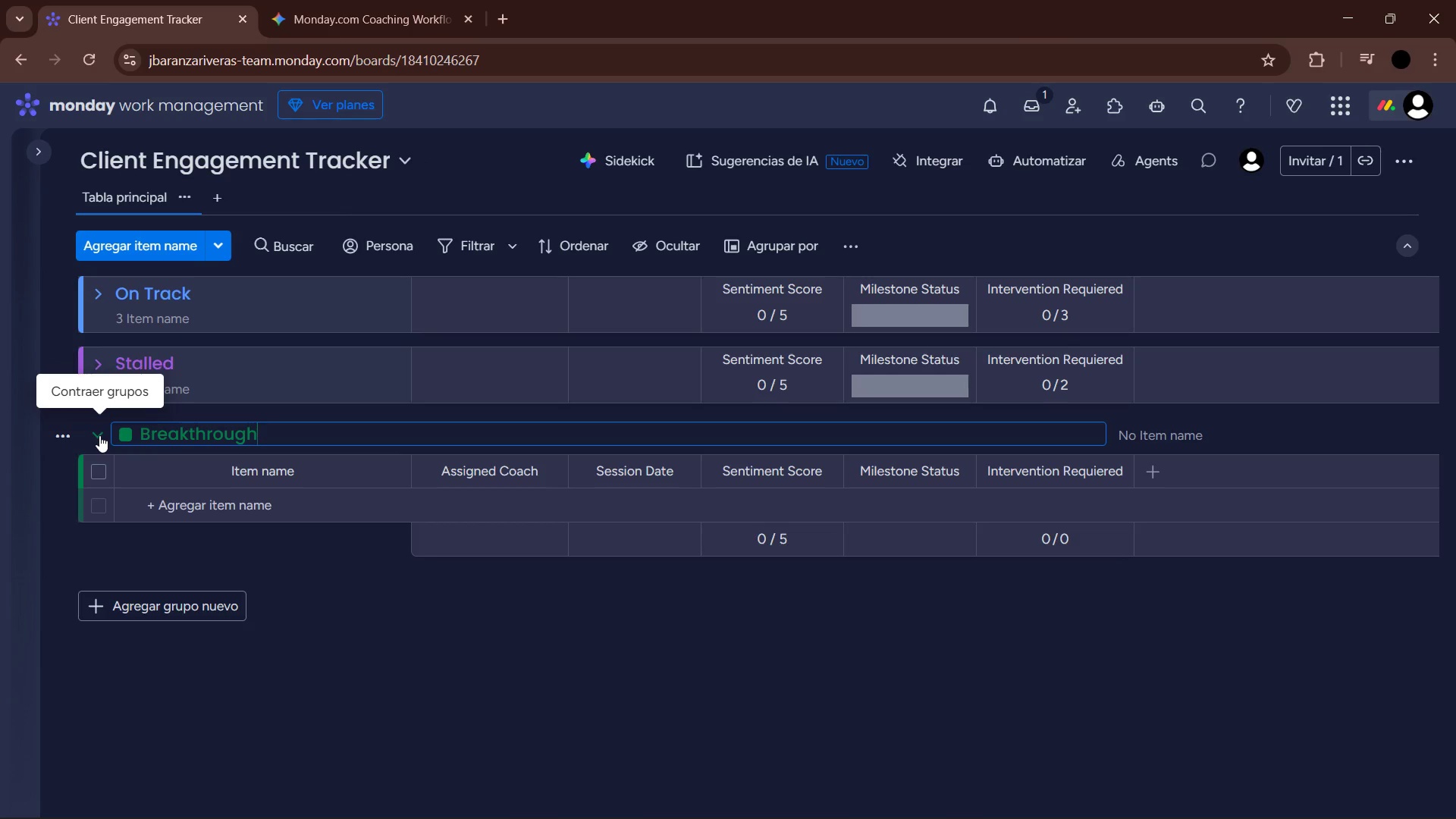 
key(Enter)
 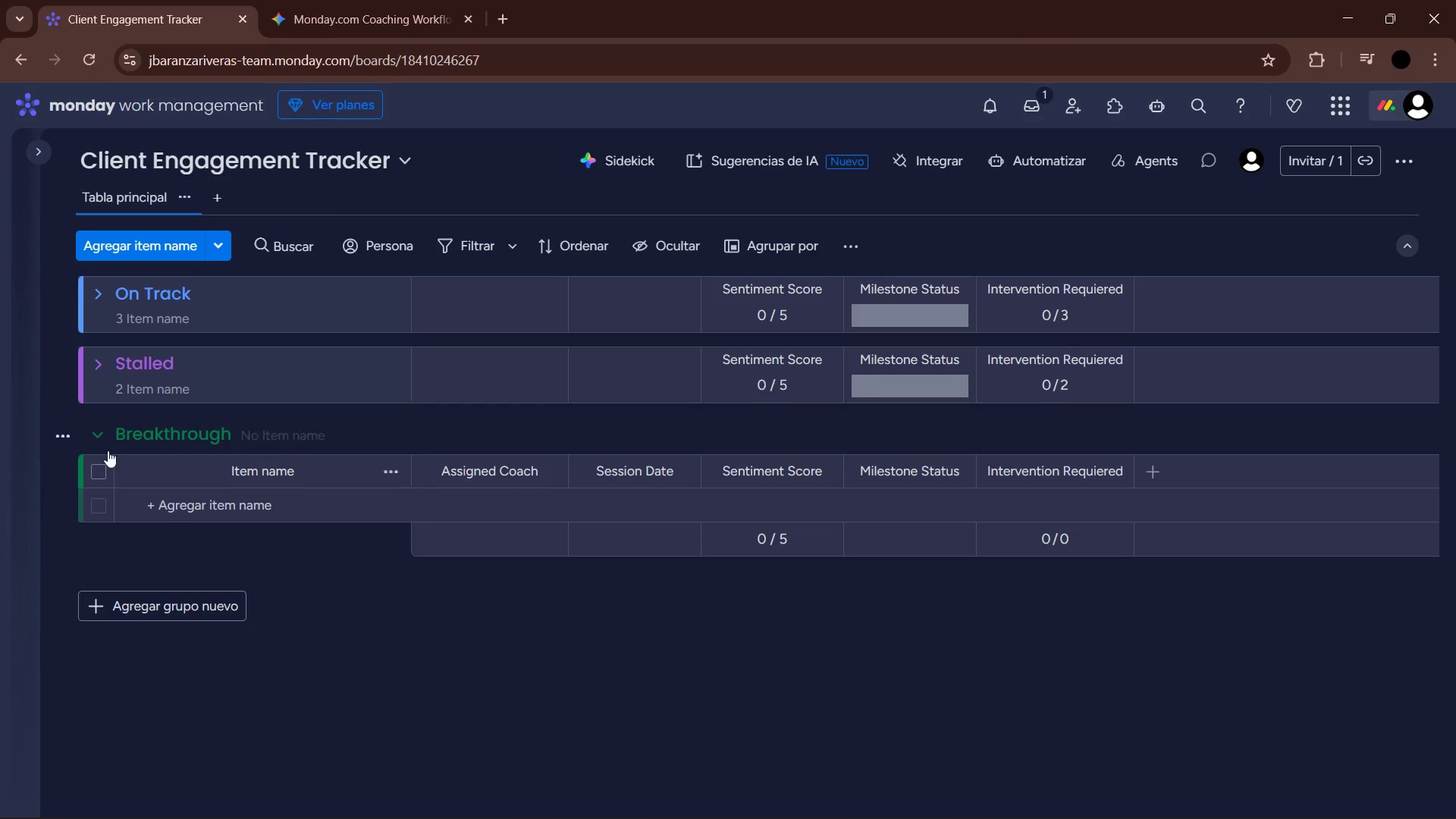 
left_click([107, 438])
 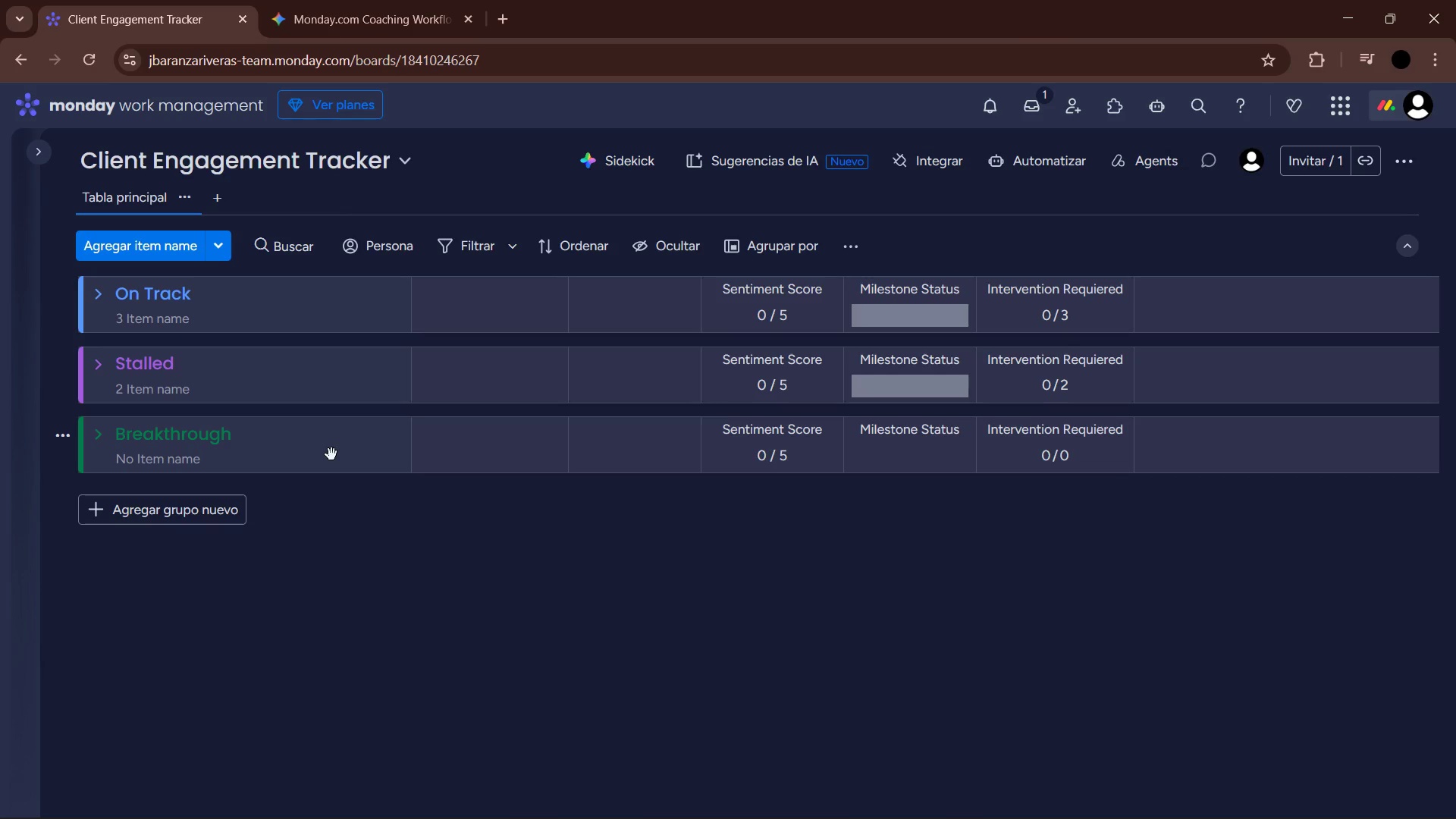 
wait(19.67)
 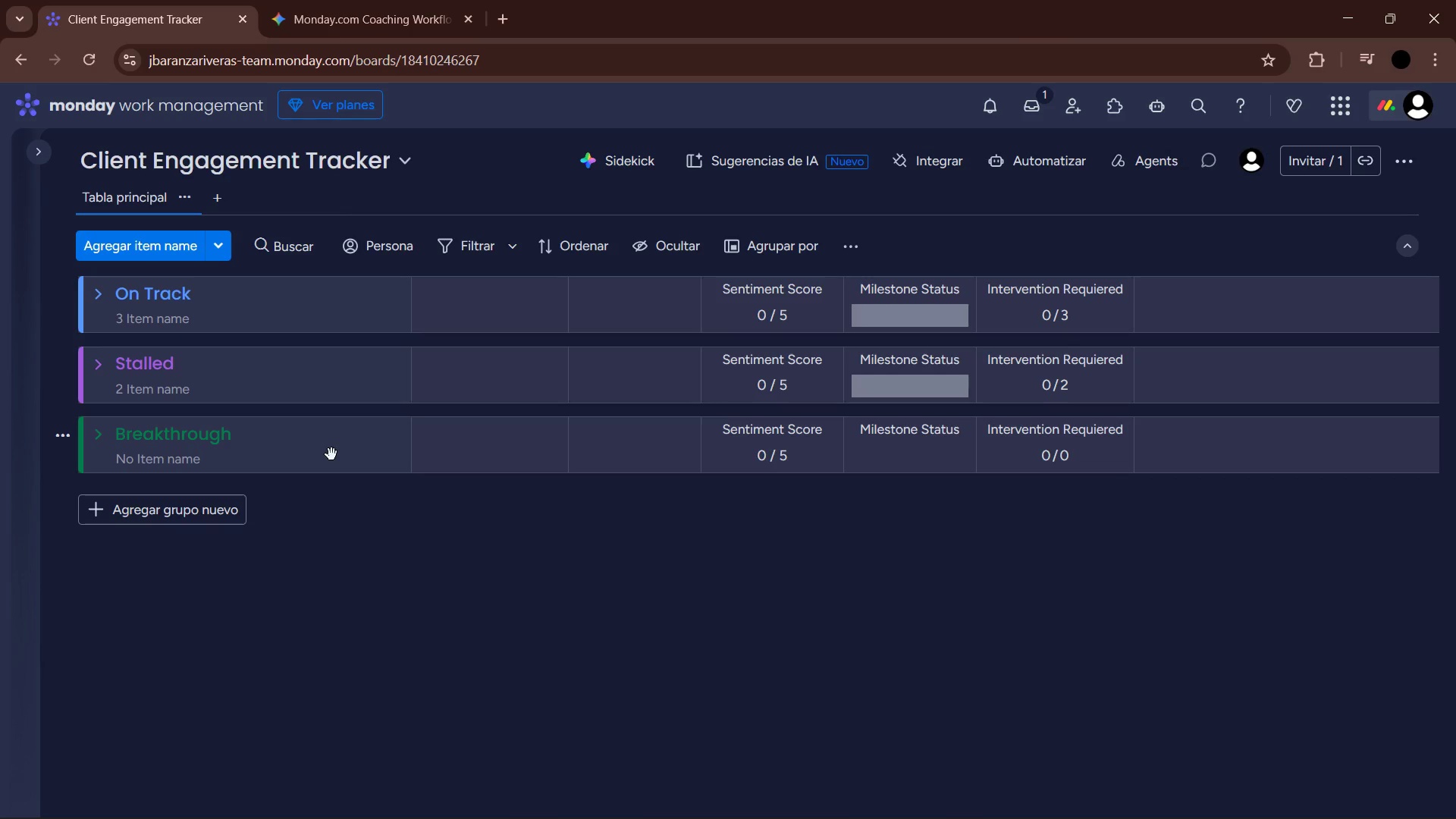 
left_click([99, 435])
 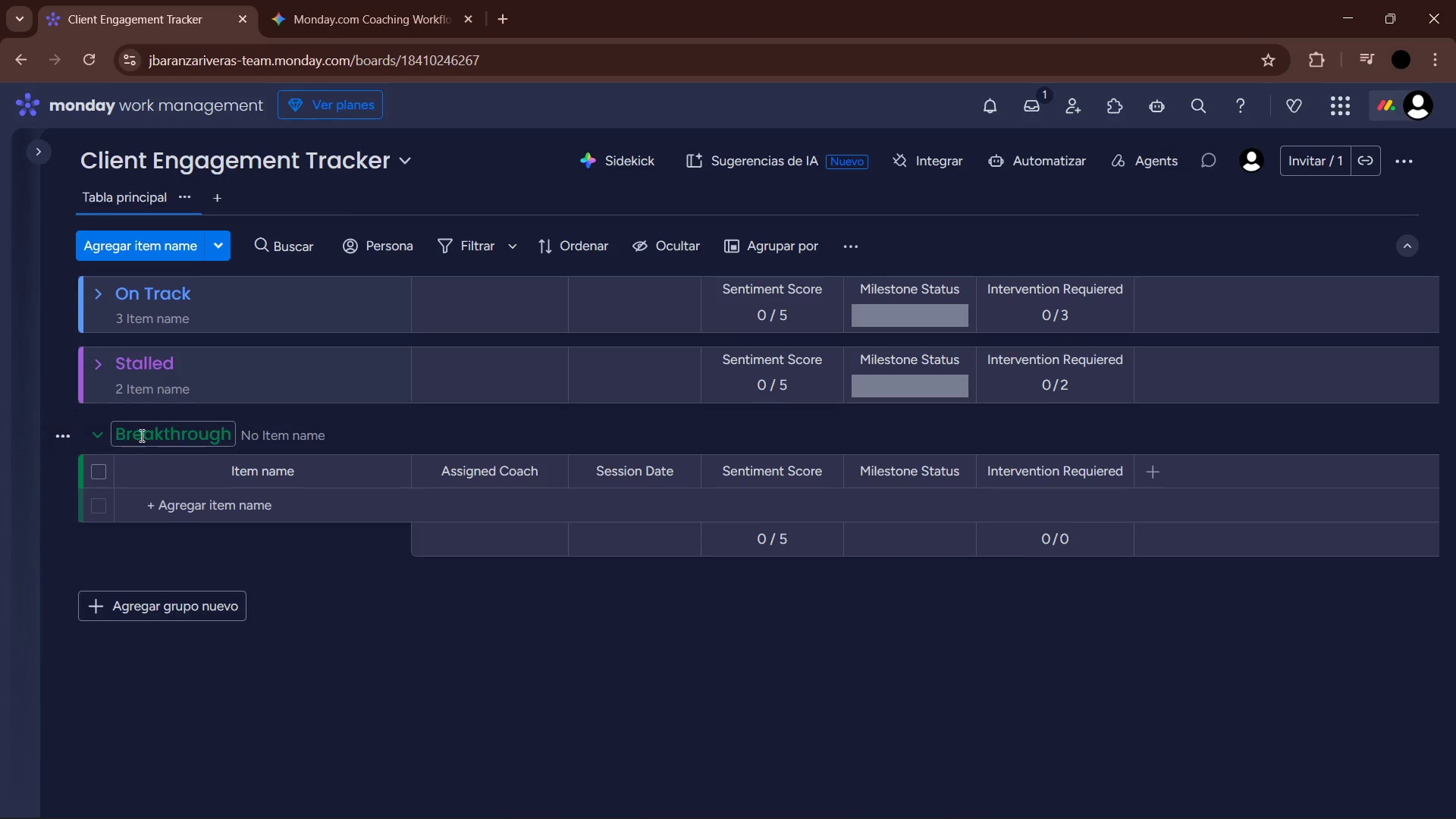 
left_click([61, 440])
 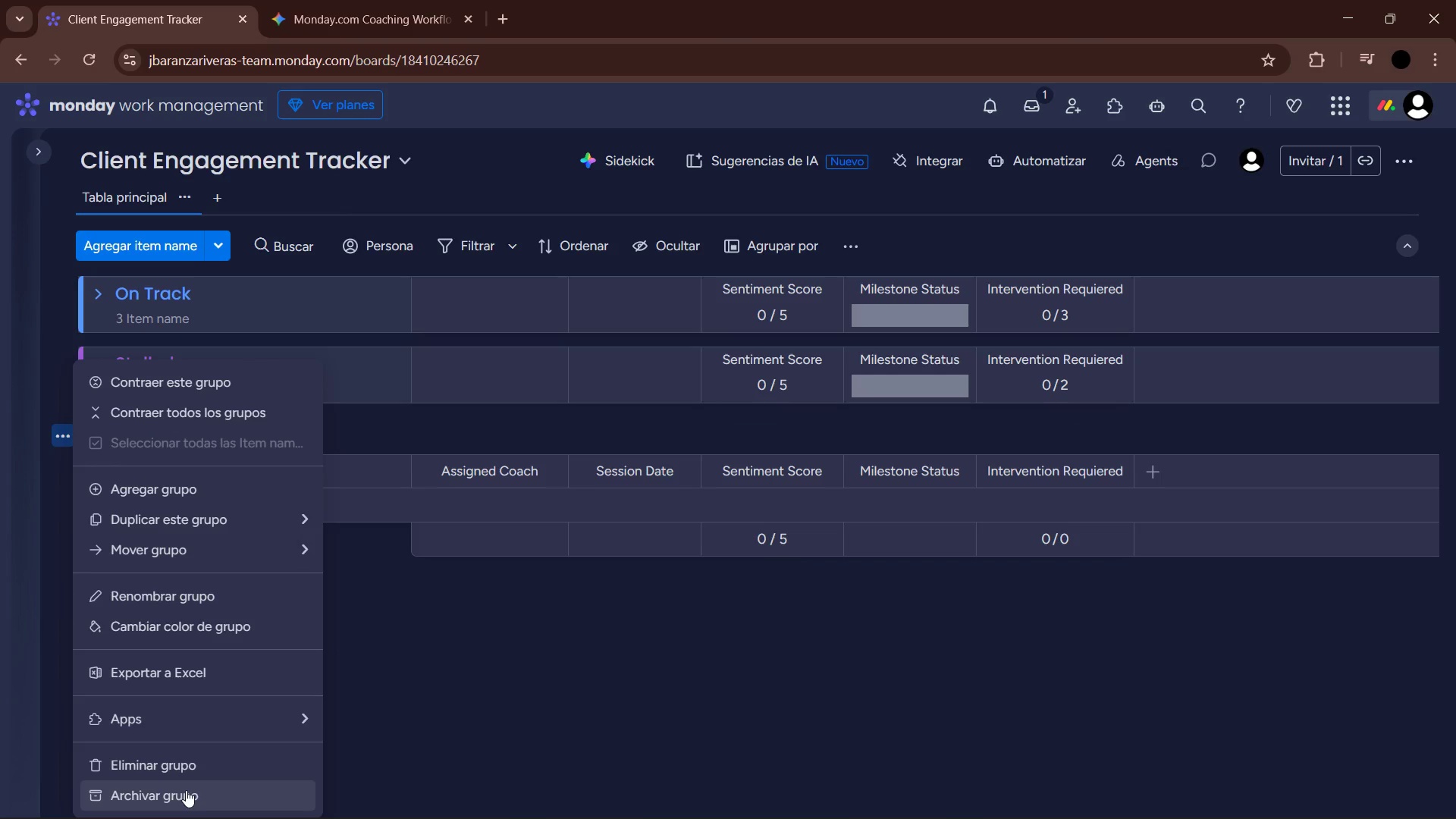 
left_click_drag(start_coordinate=[175, 763], to_coordinate=[179, 769])
 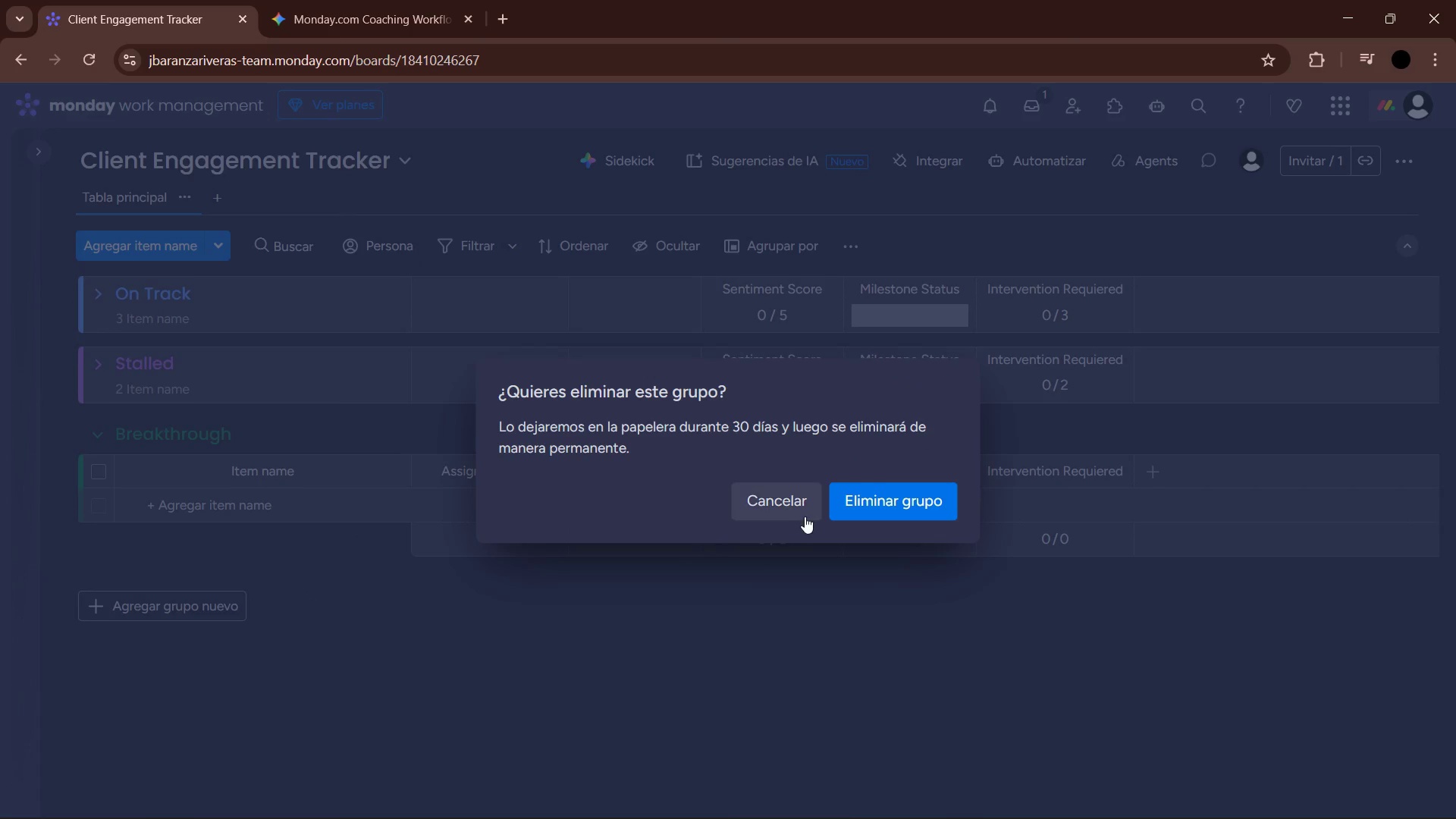 
left_click([863, 500])
 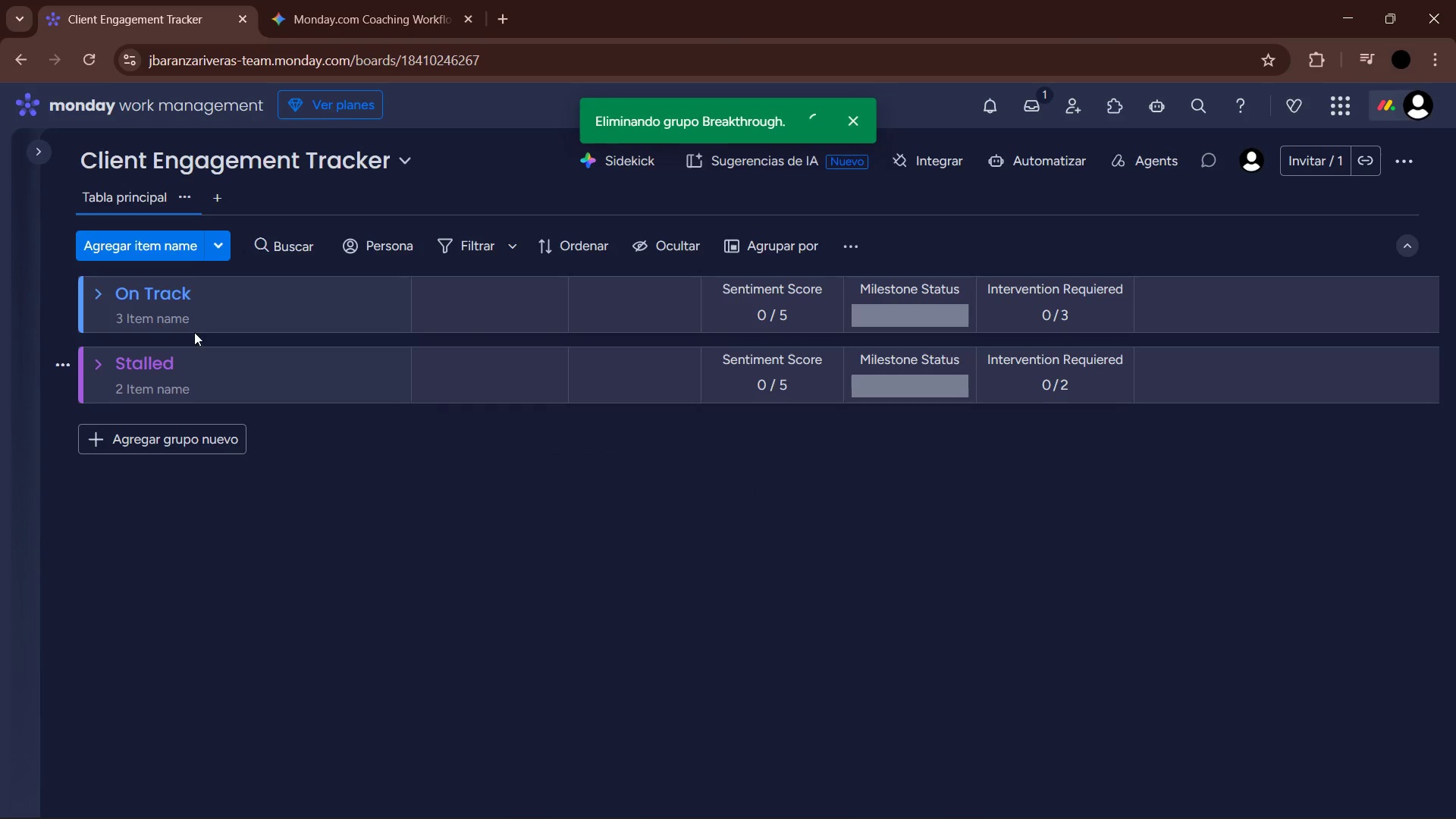 
left_click([191, 293])
 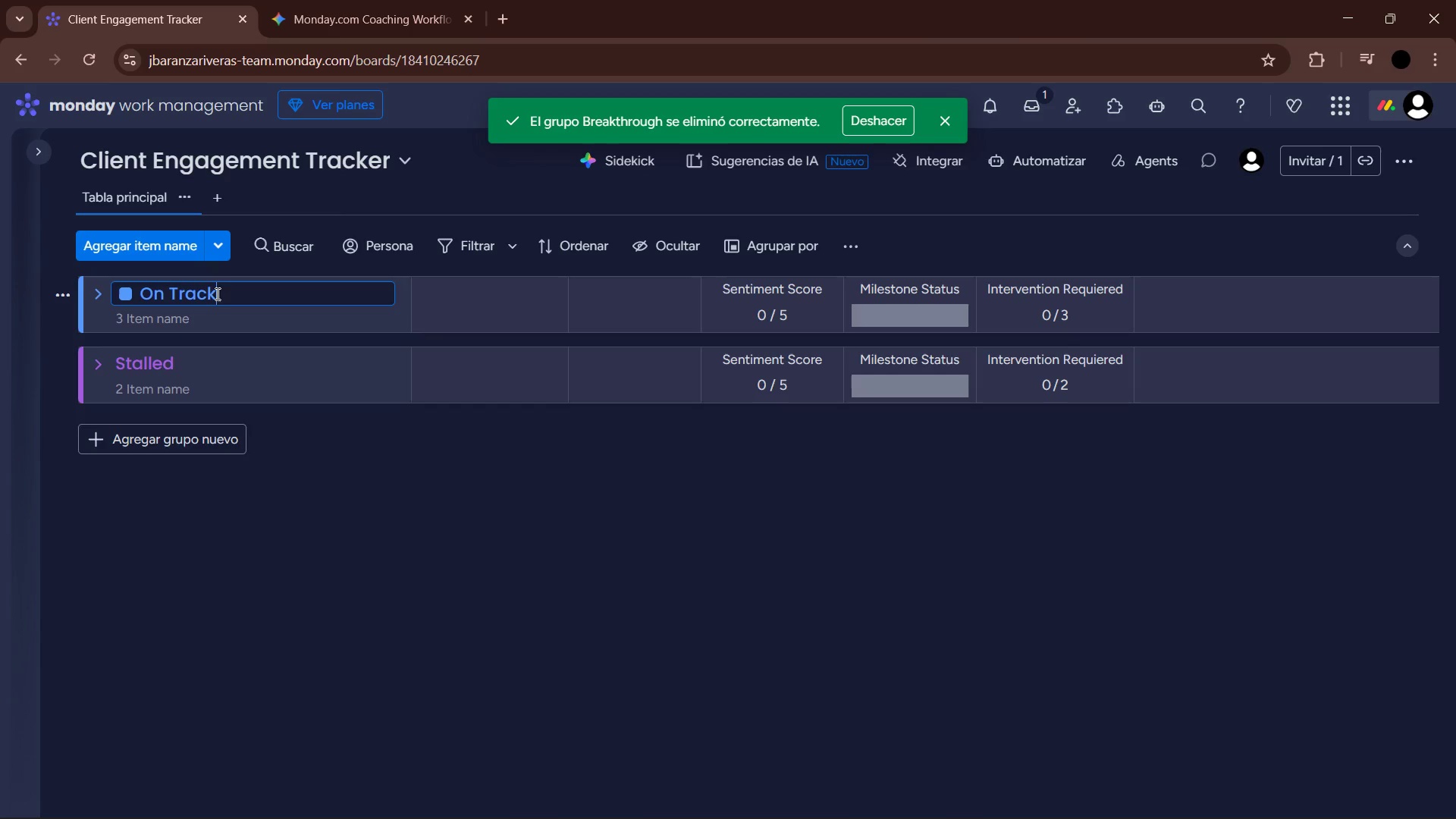 
left_click_drag(start_coordinate=[231, 294], to_coordinate=[124, 293])
 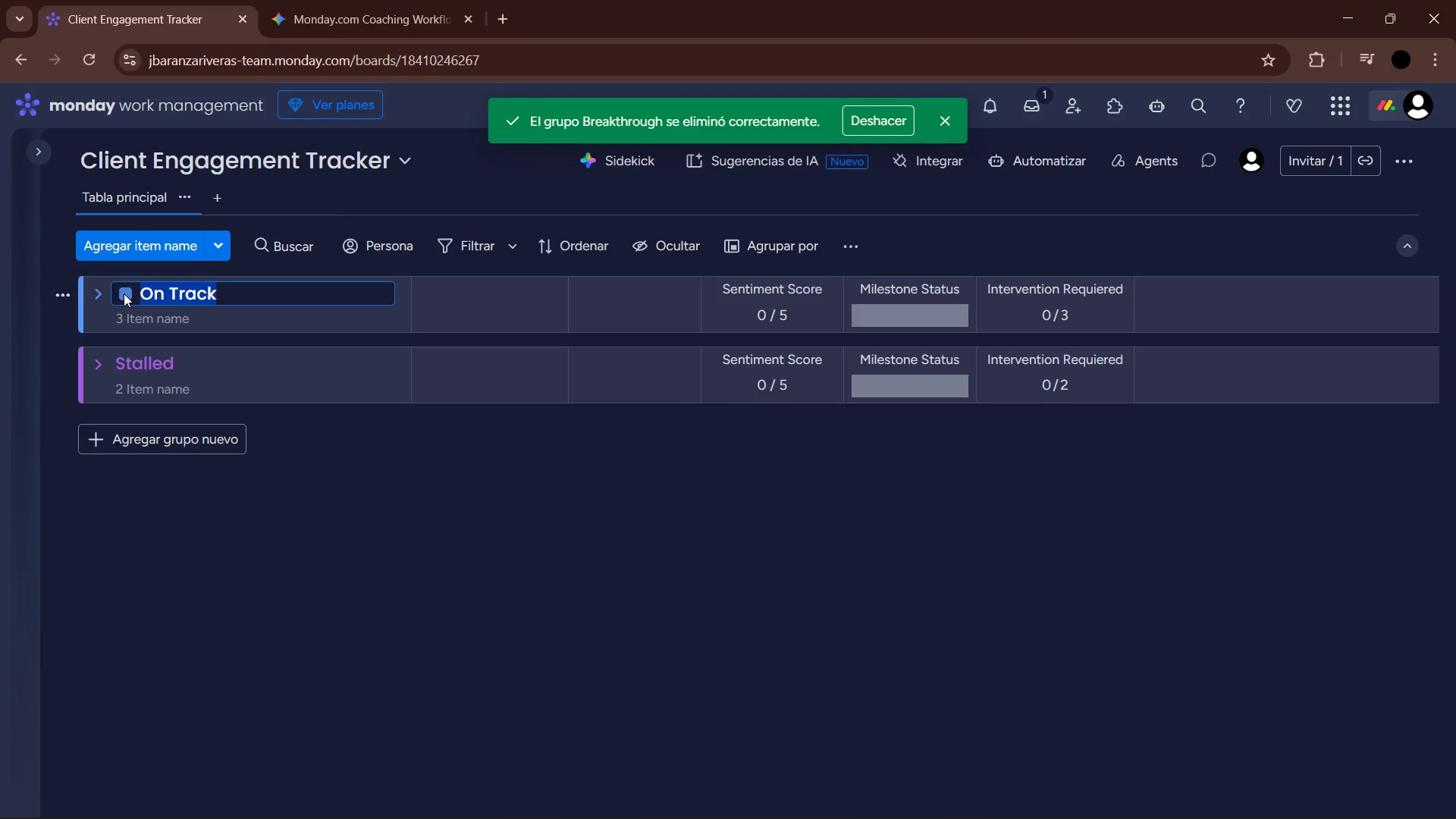 
type(Acri)
key(Backspace)
key(Backspace)
type(tive Engagements )
 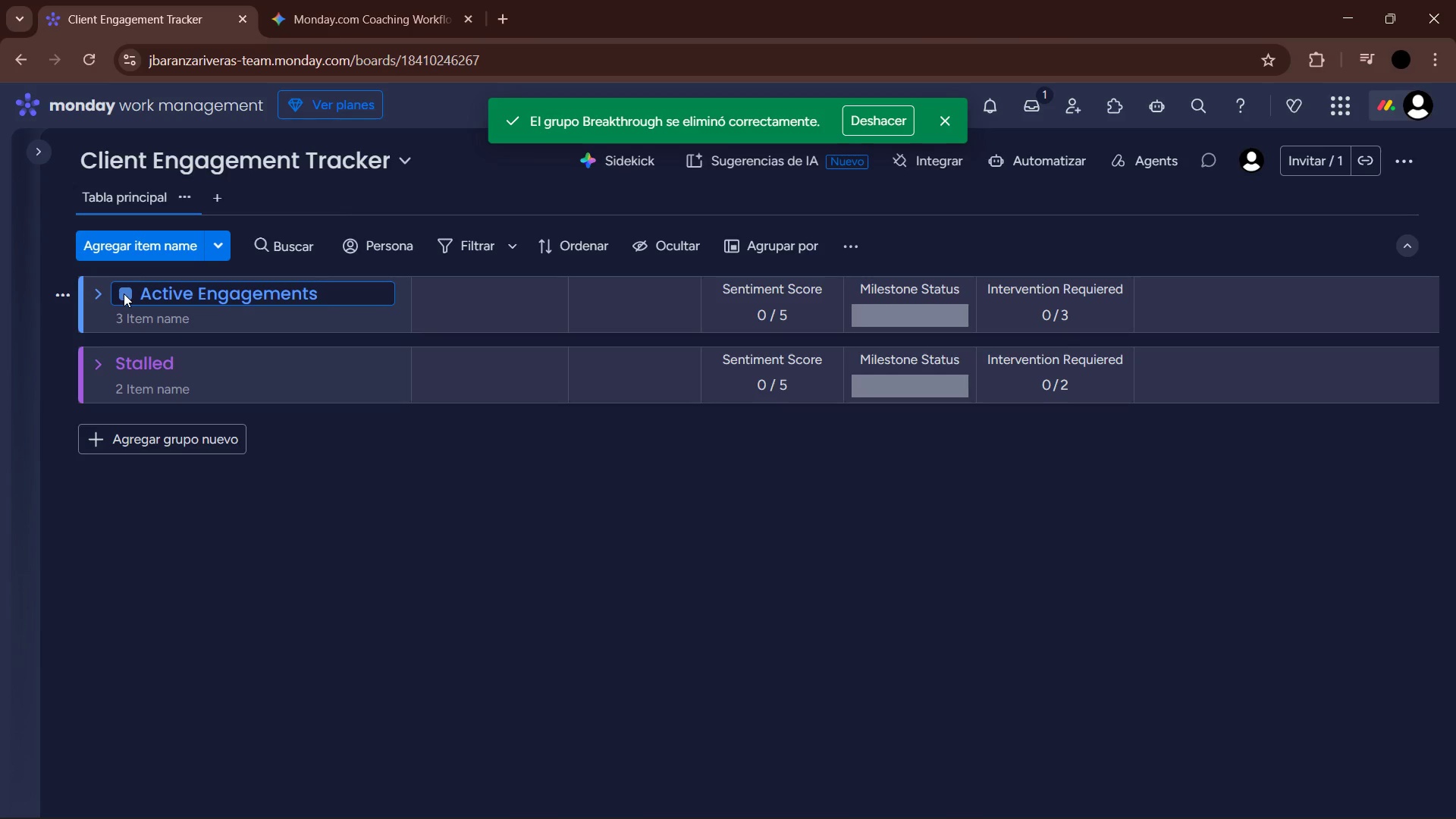 
key(Enter)
 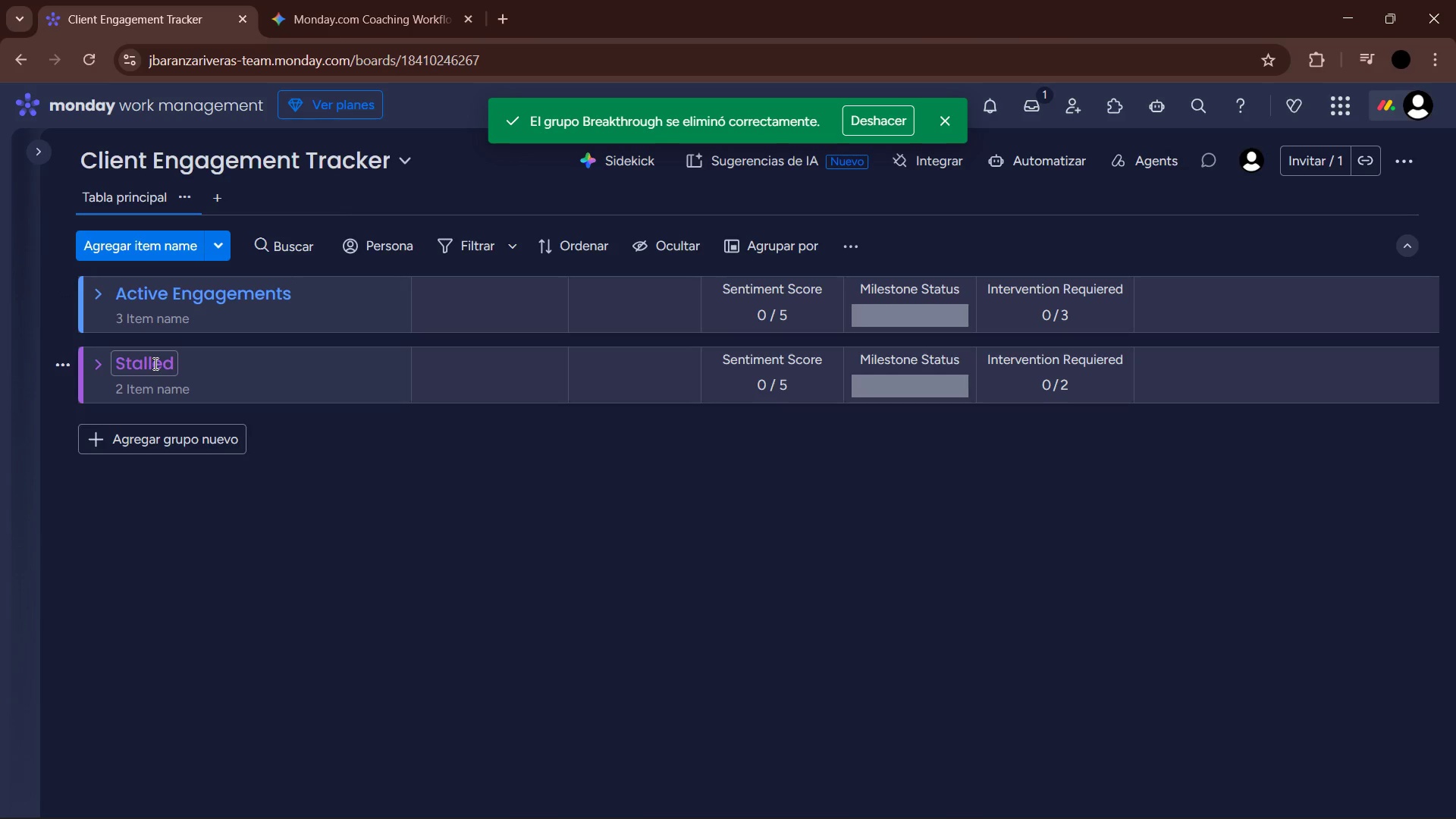 
left_click_drag(start_coordinate=[212, 368], to_coordinate=[95, 358])
 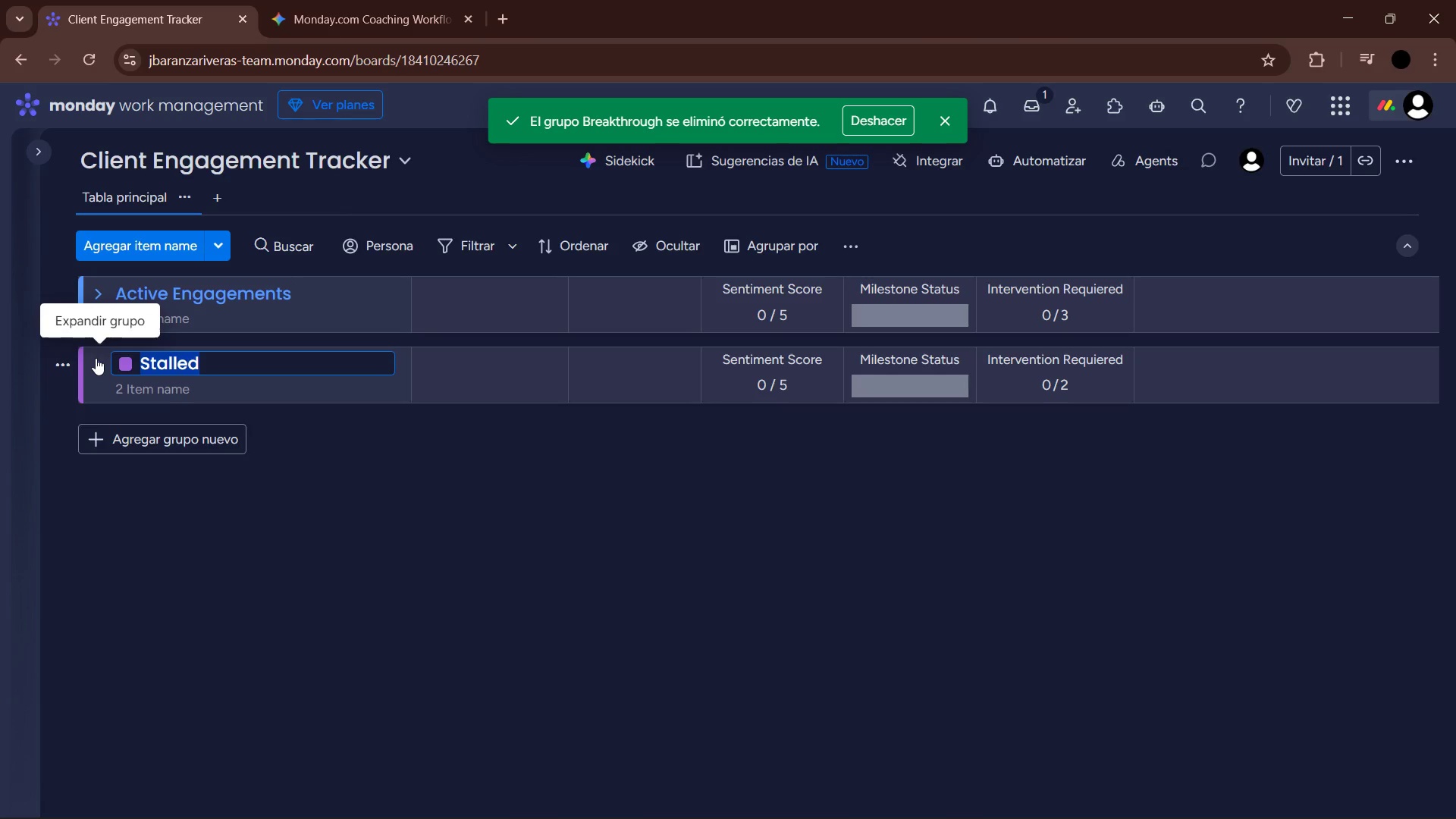 
type(Completed & Archived)
 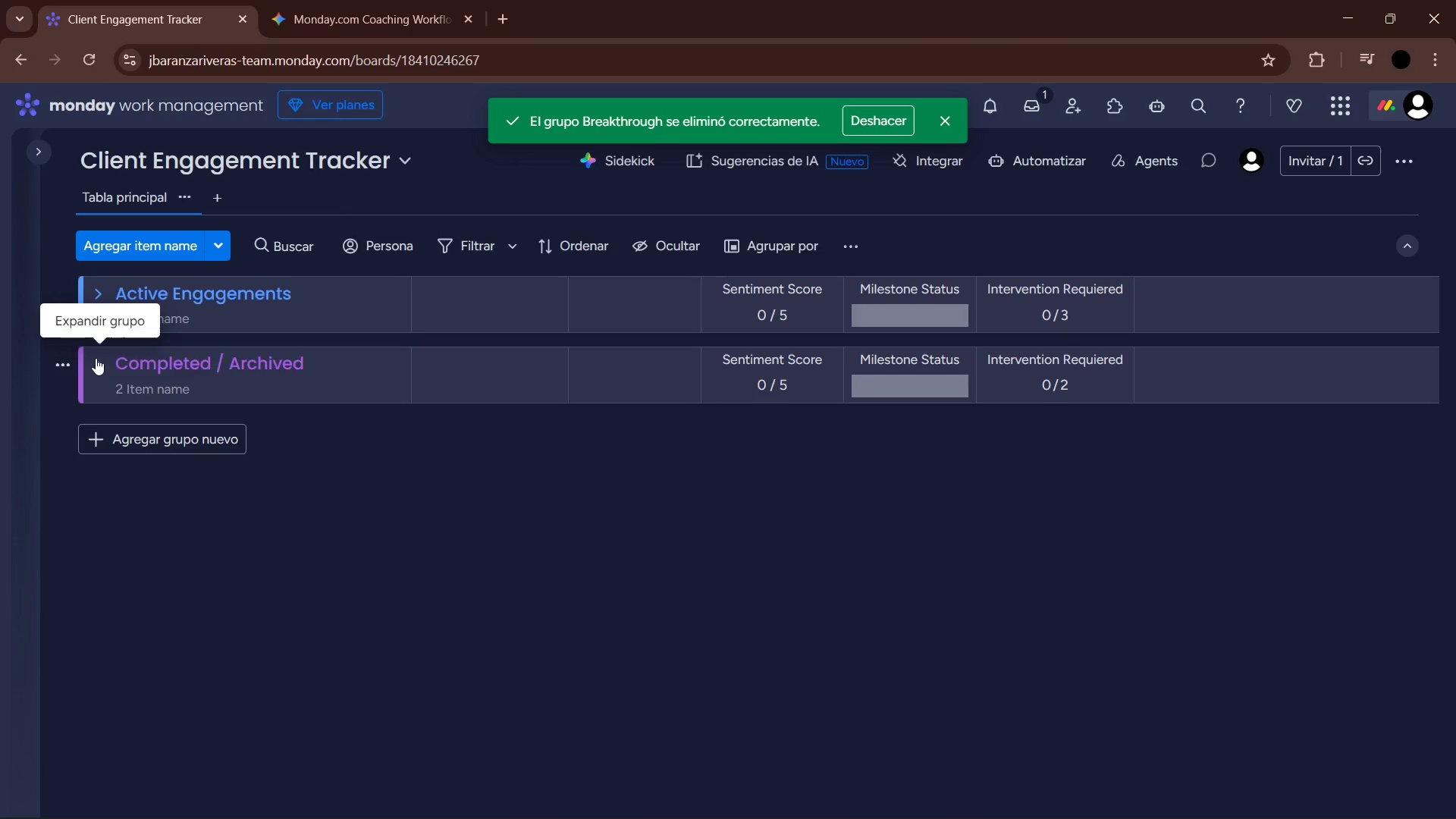 
 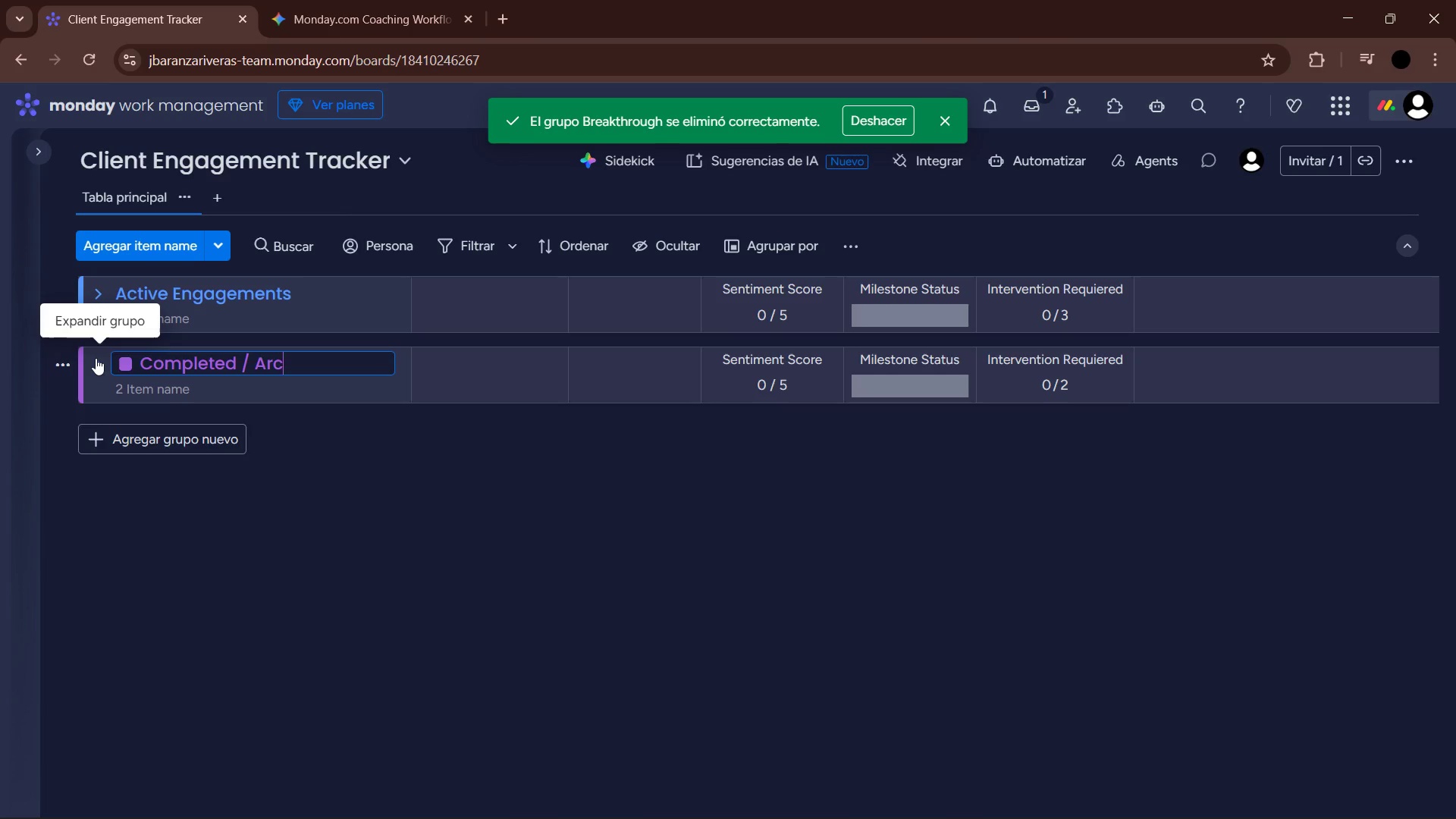 
key(Enter)
 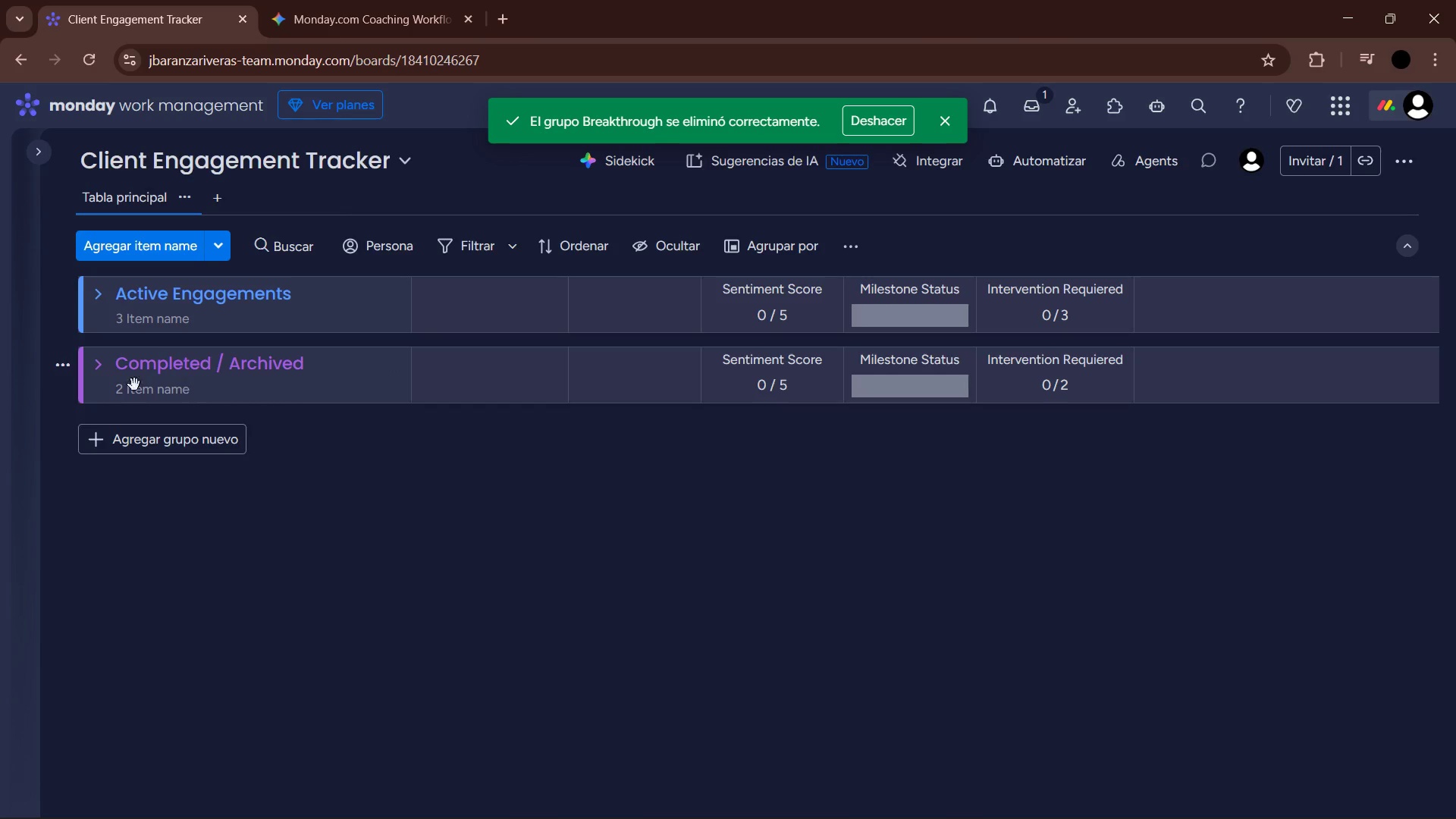 
left_click([96, 369])
 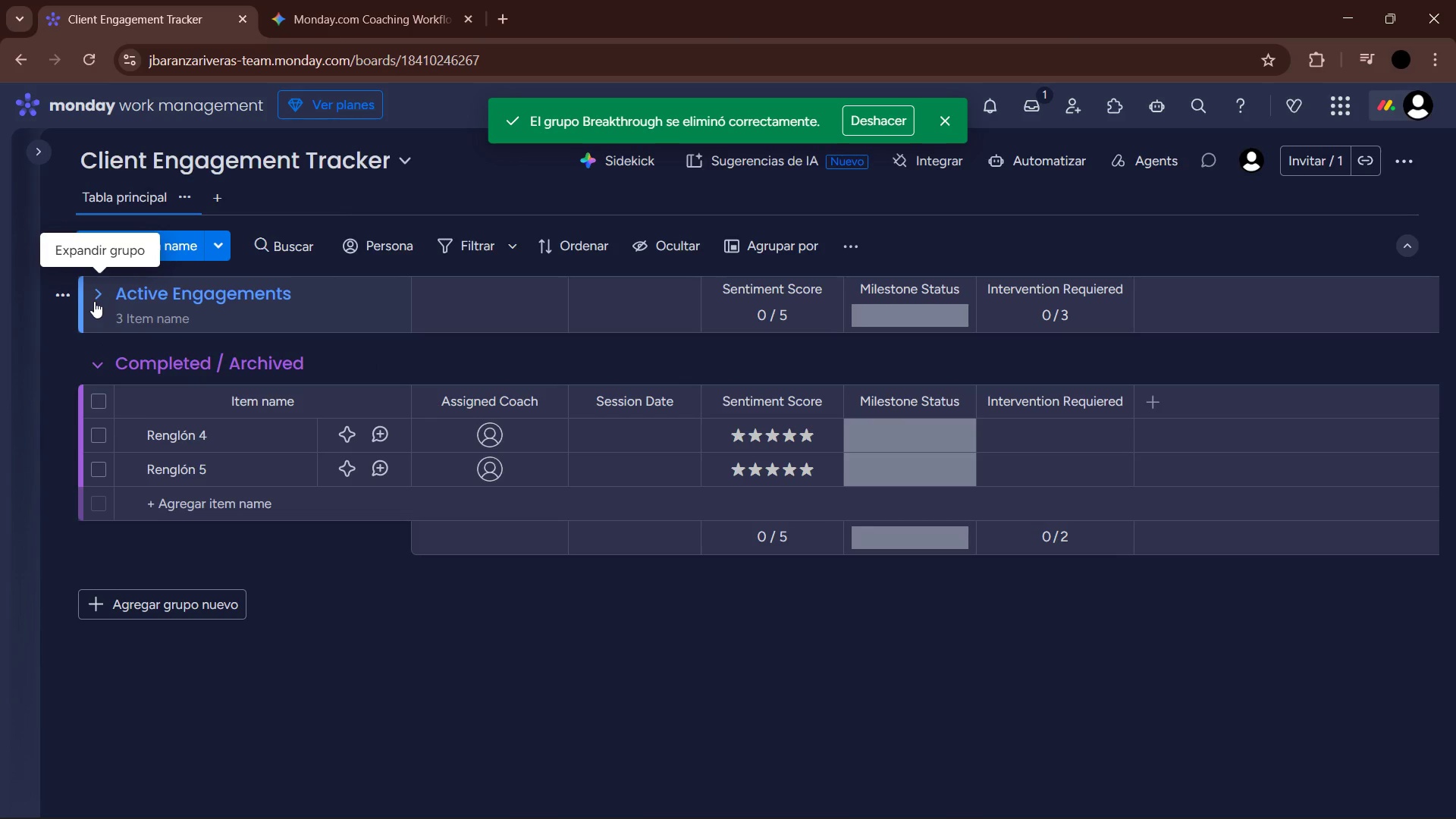 
left_click([98, 299])
 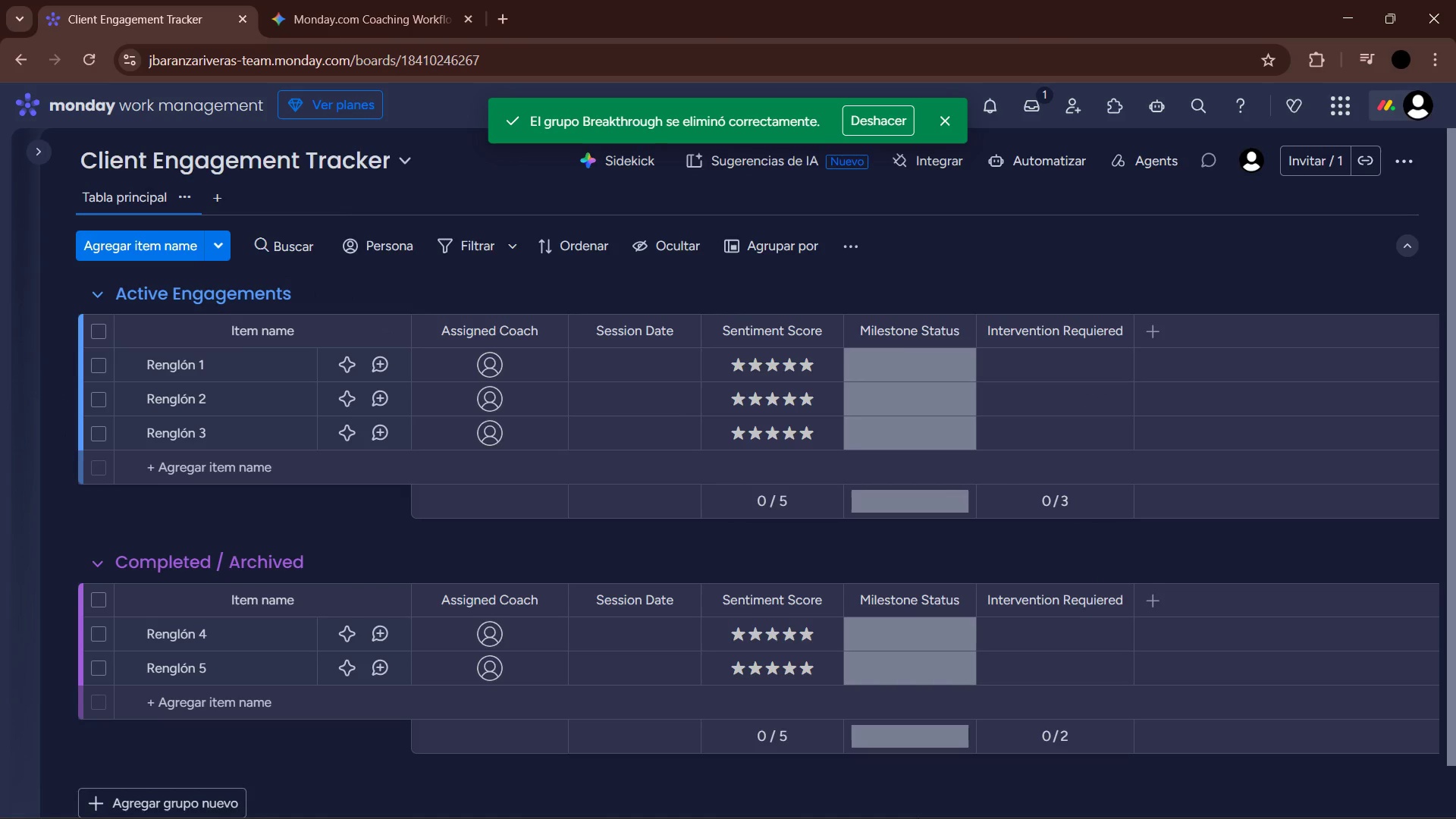 
left_click([921, 800])